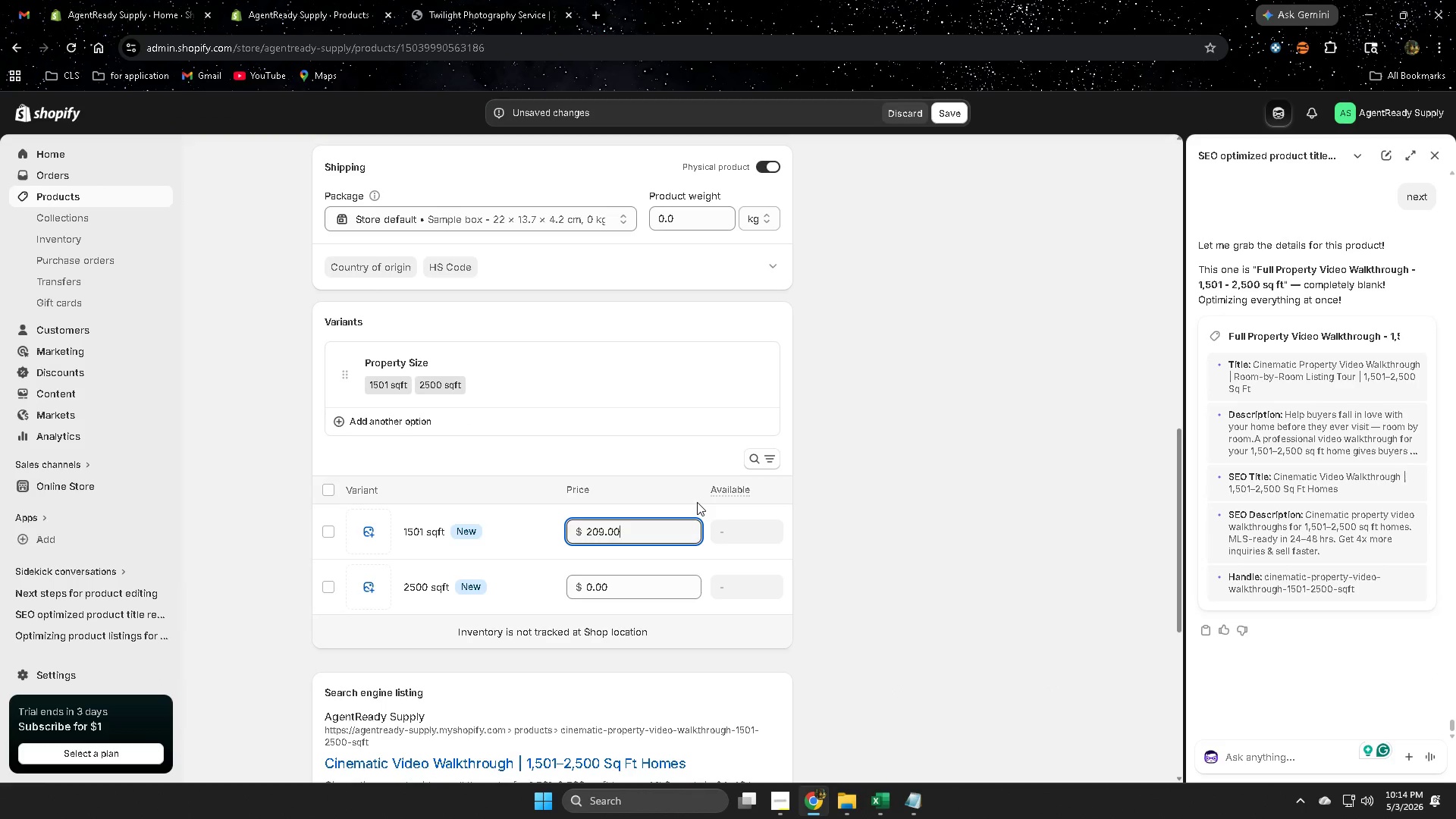 
key(Backspace)
 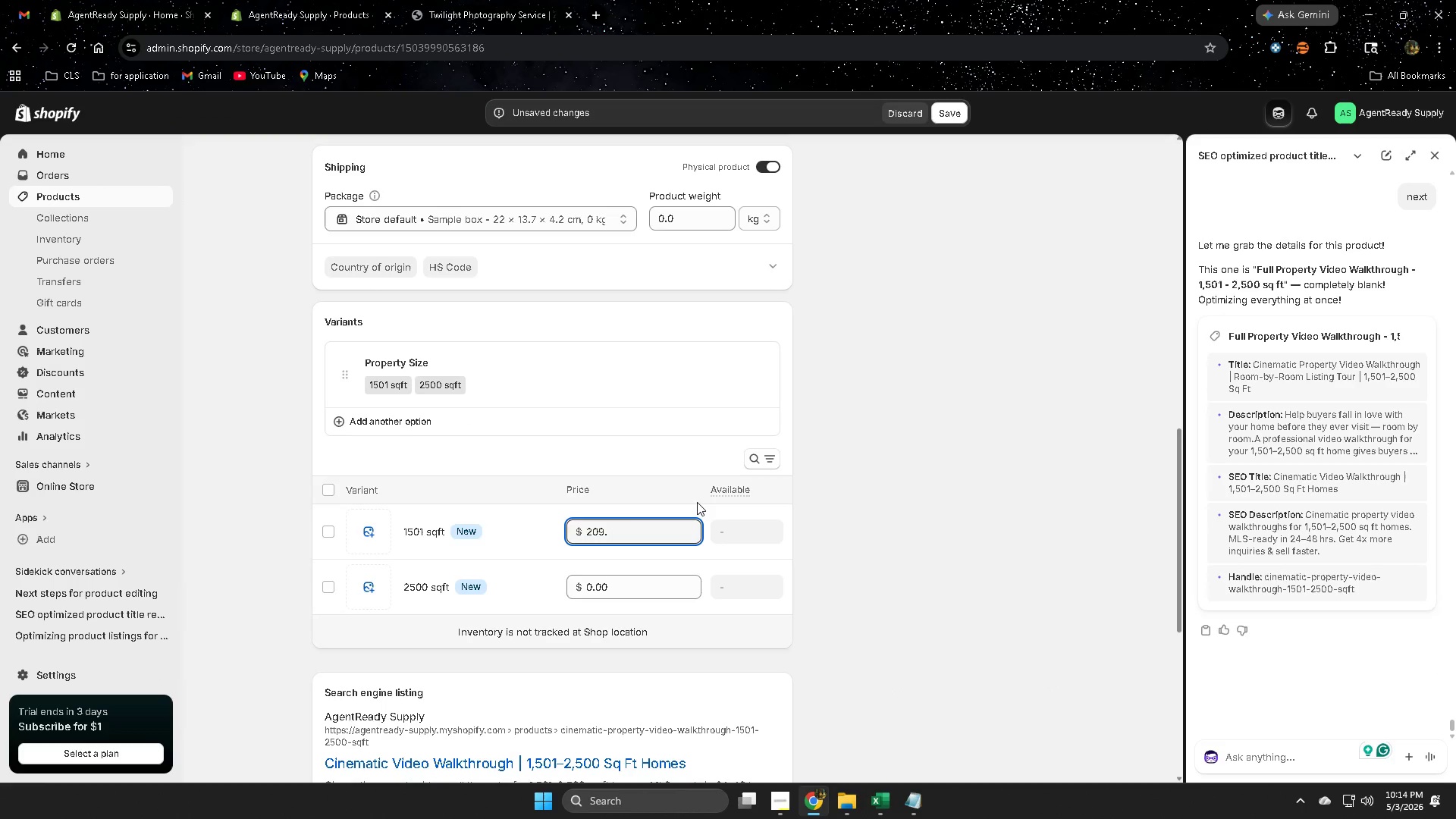 
key(Backspace)
 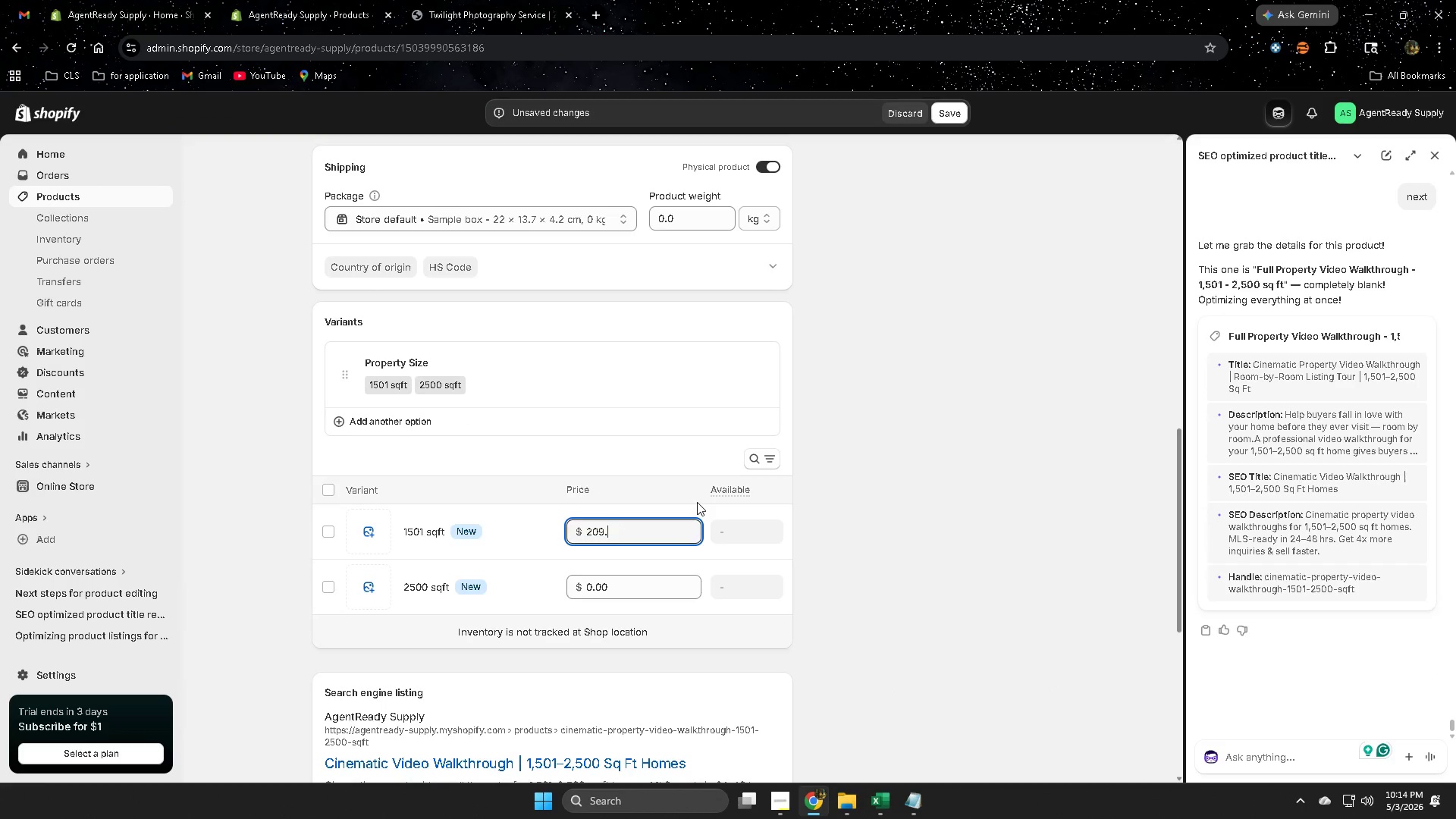 
key(Numpad8)
 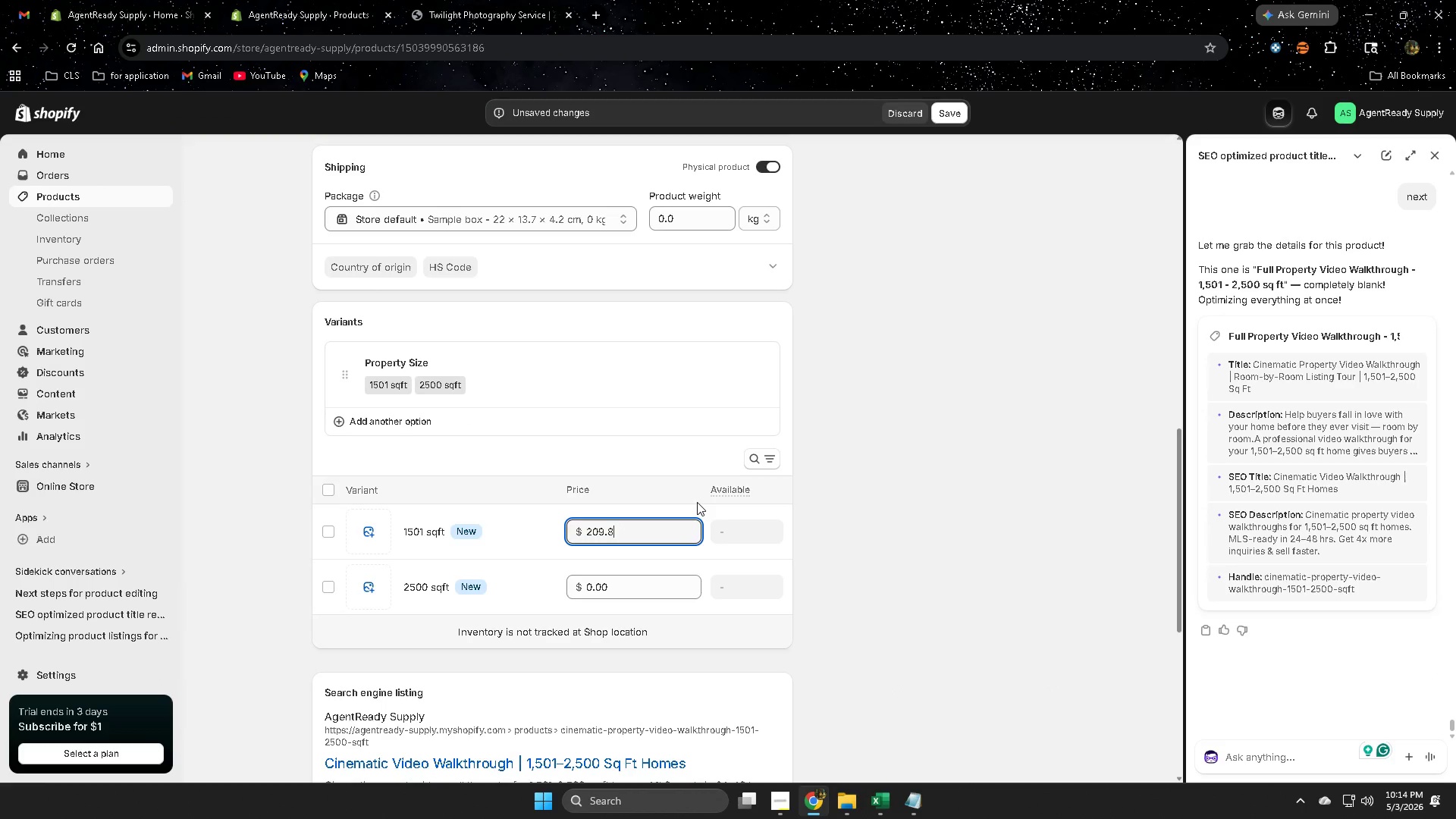 
key(Numpad1)
 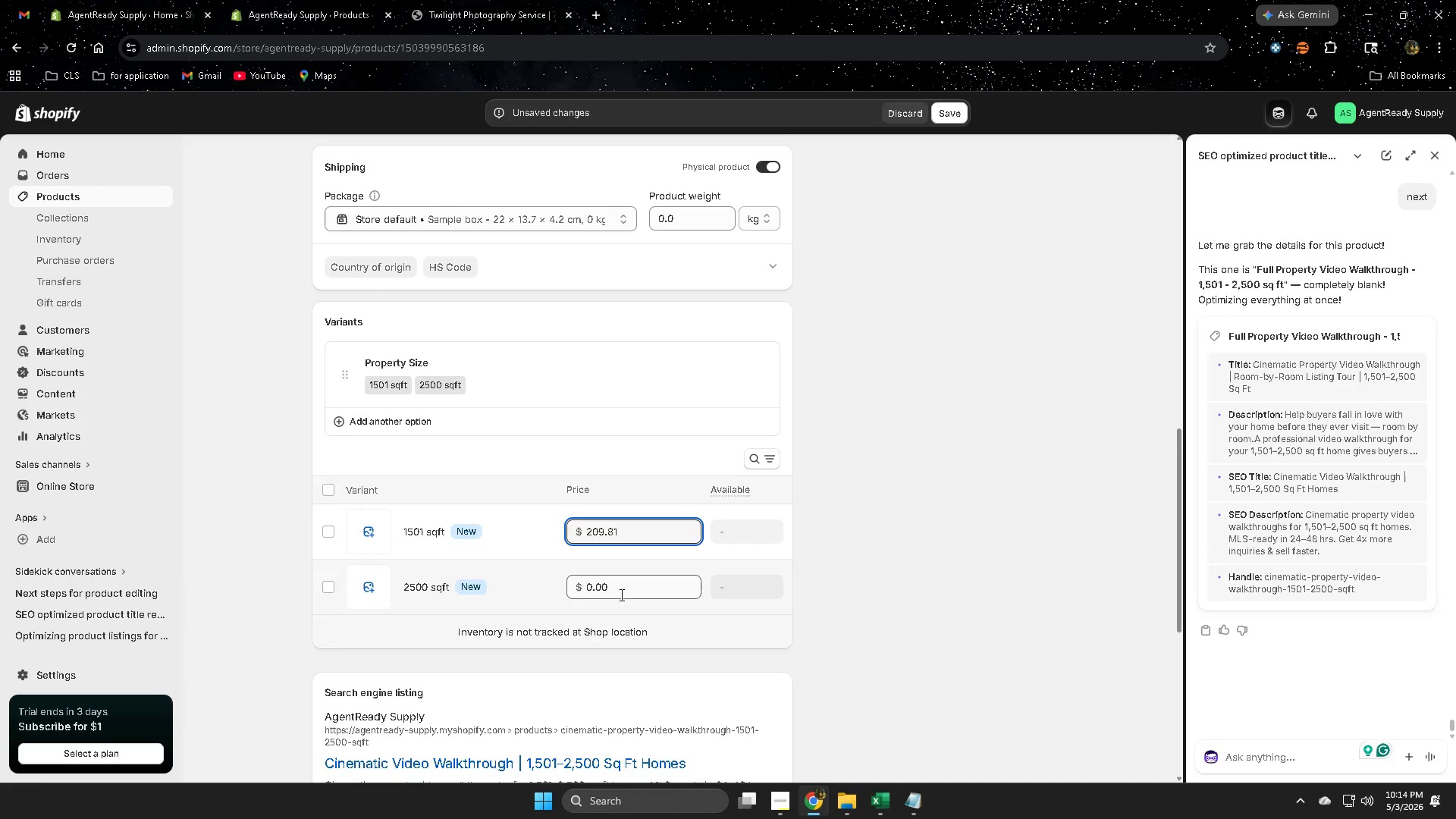 
double_click([626, 592])
 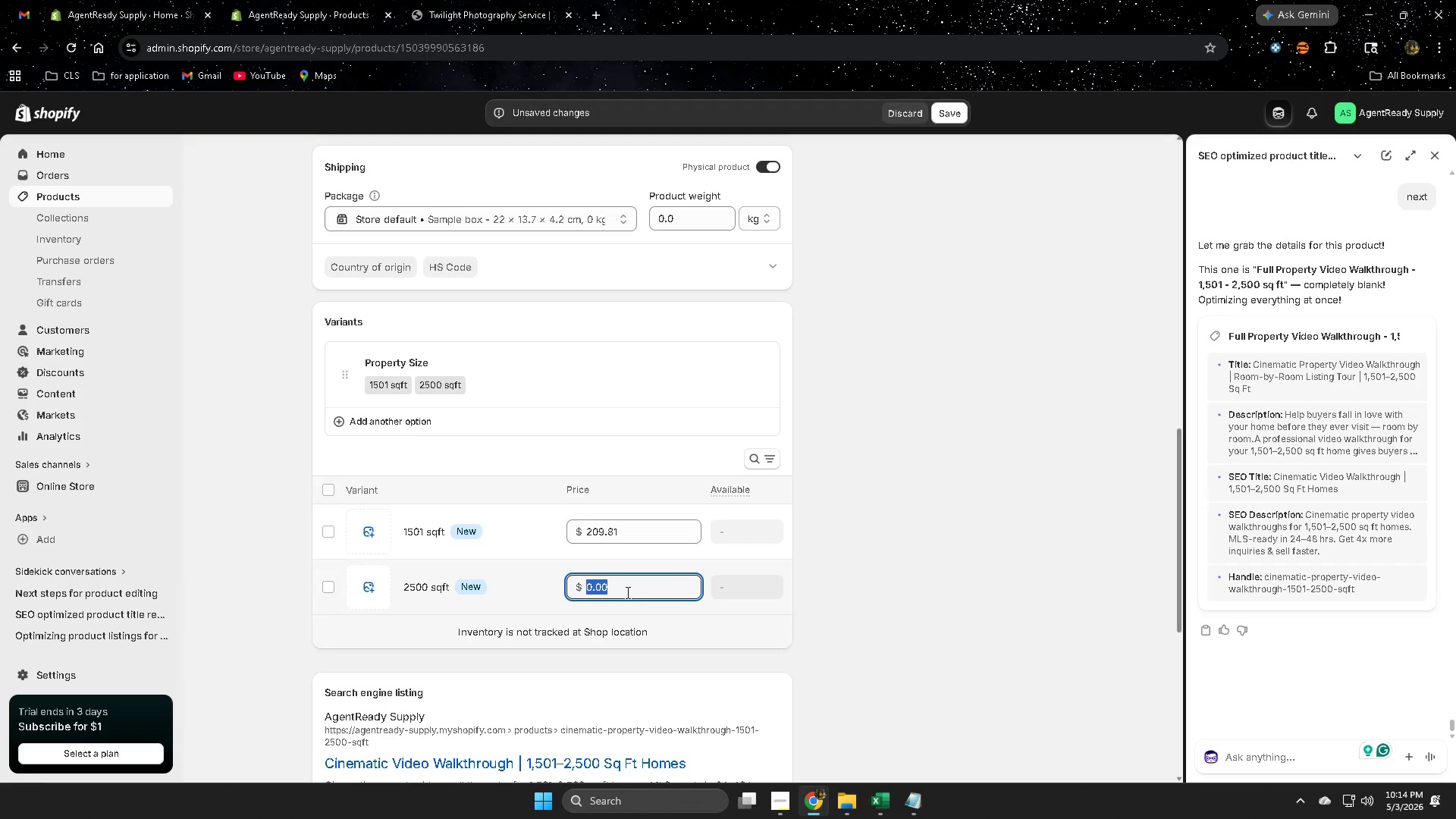 
key(Numpad1)
 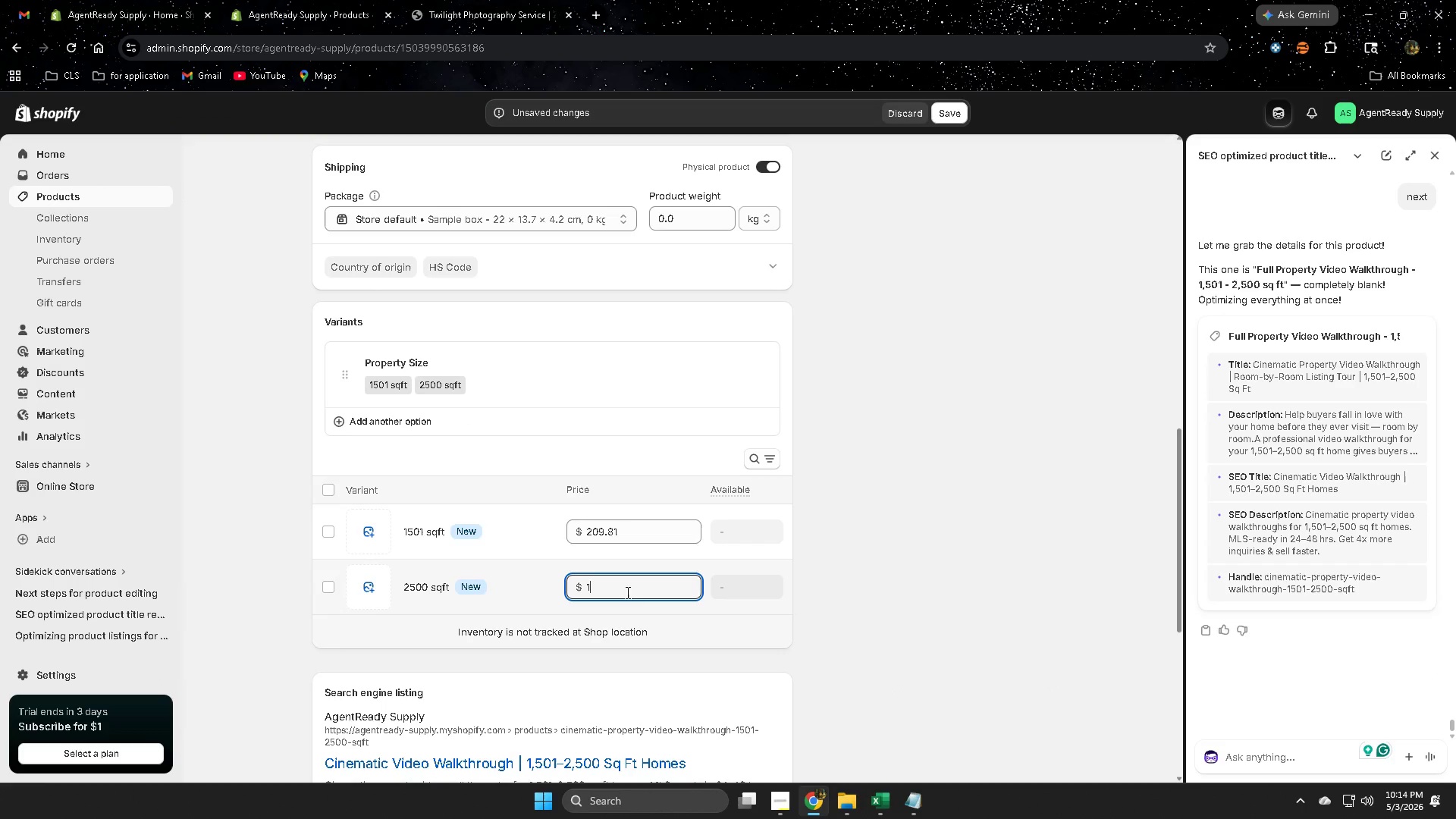 
key(Numpad2)
 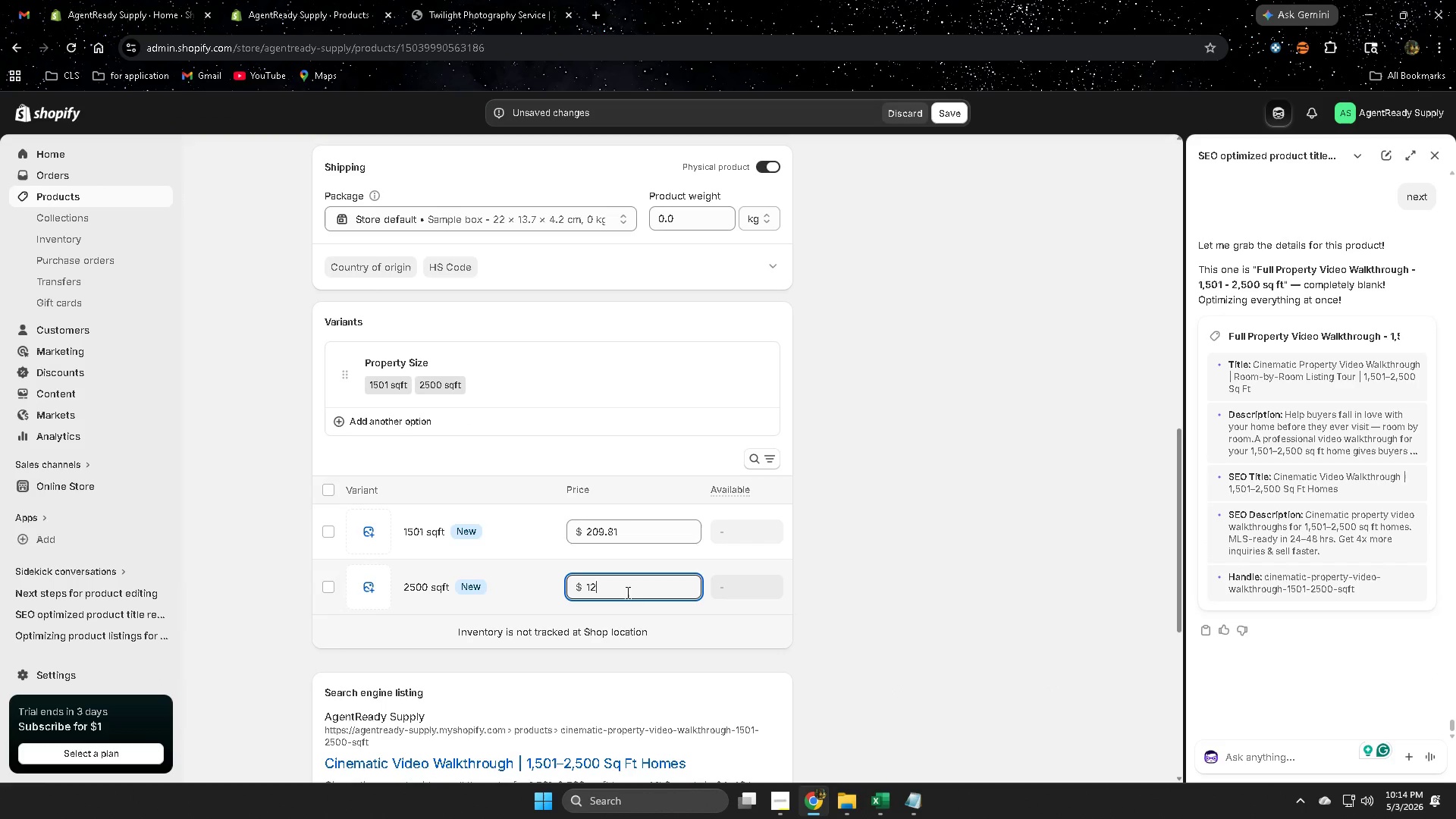 
key(Numpad5)
 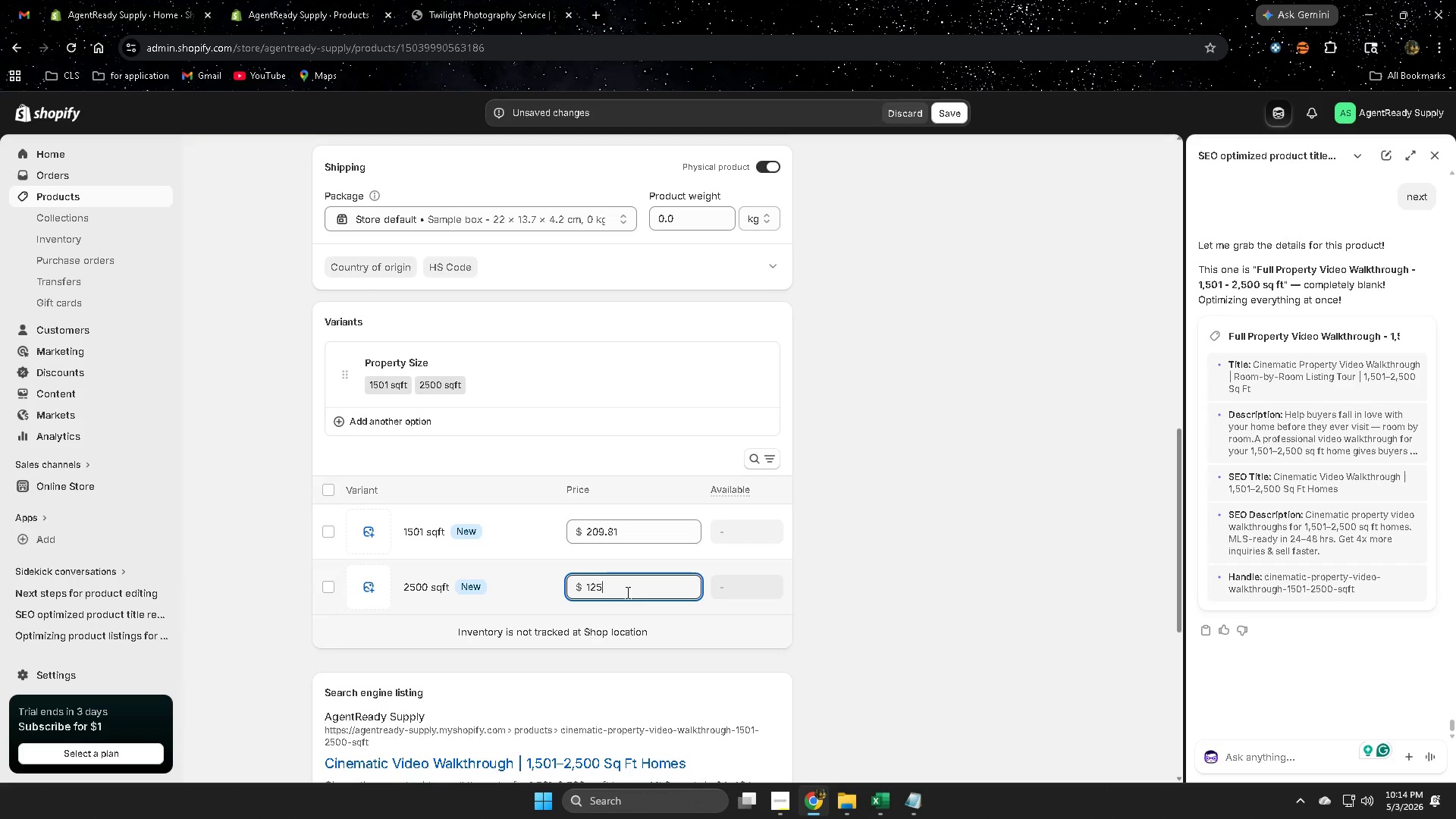 
key(NumpadDecimal)
 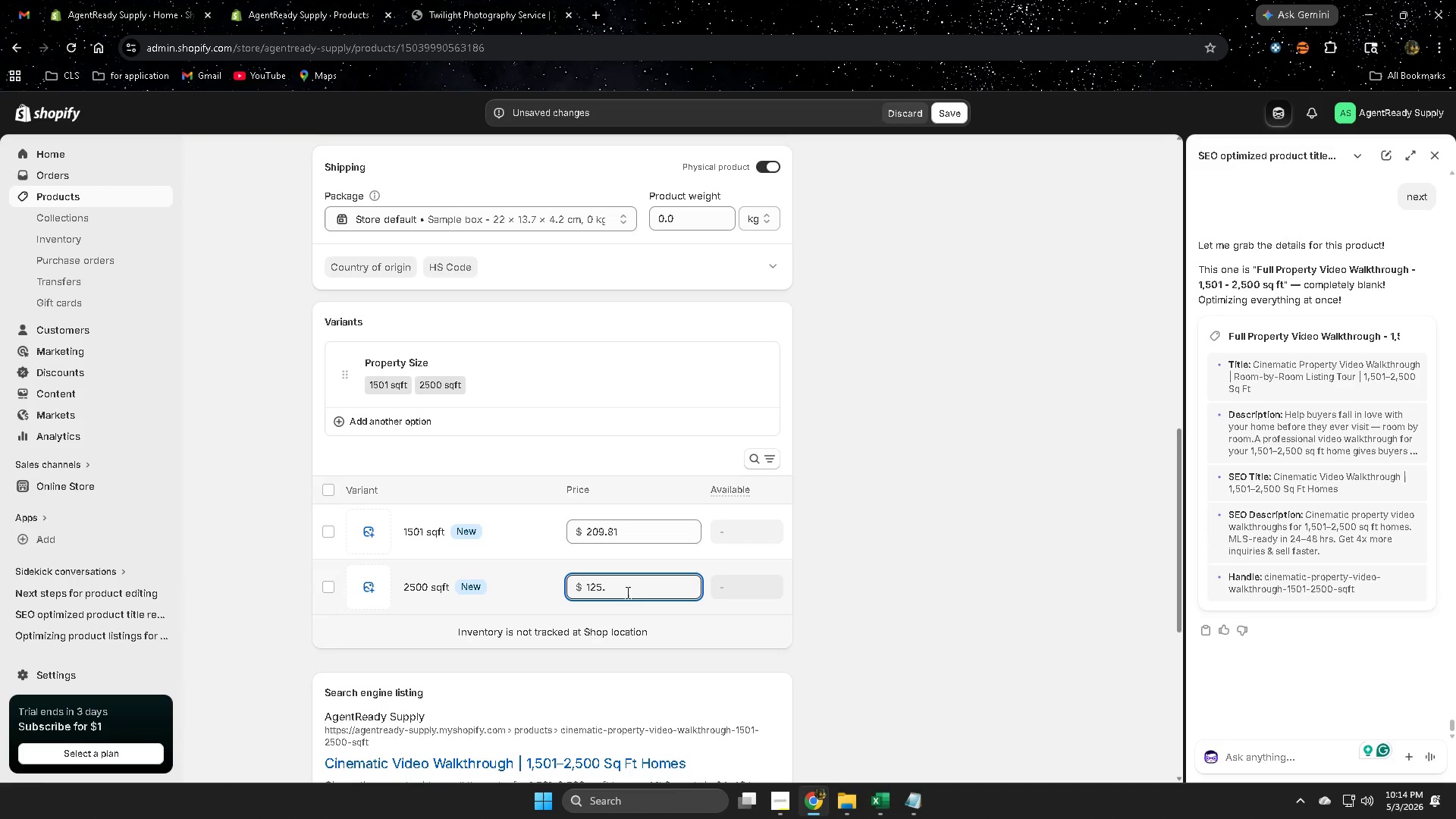 
key(Numpad9)
 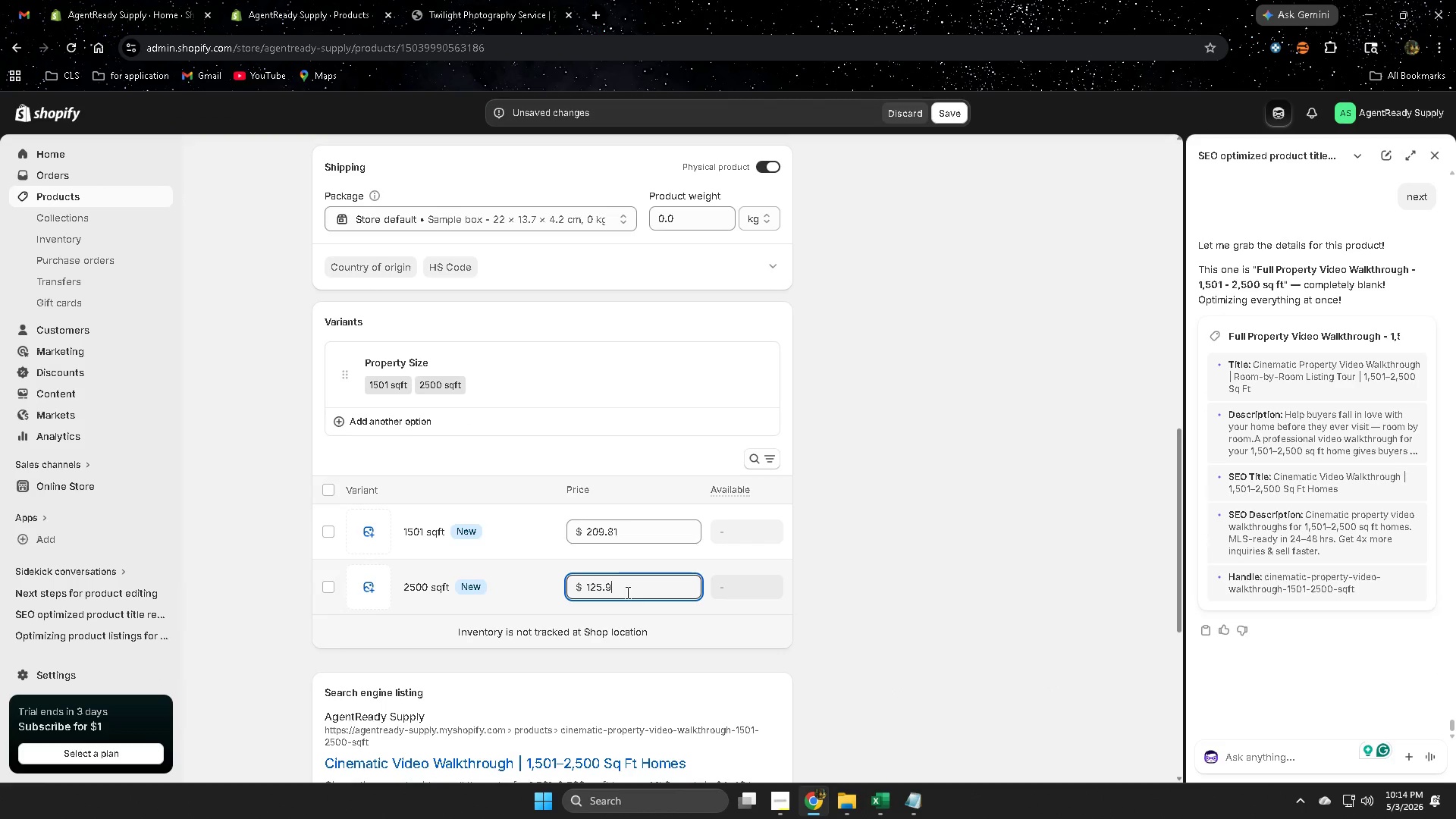 
key(Numpad9)
 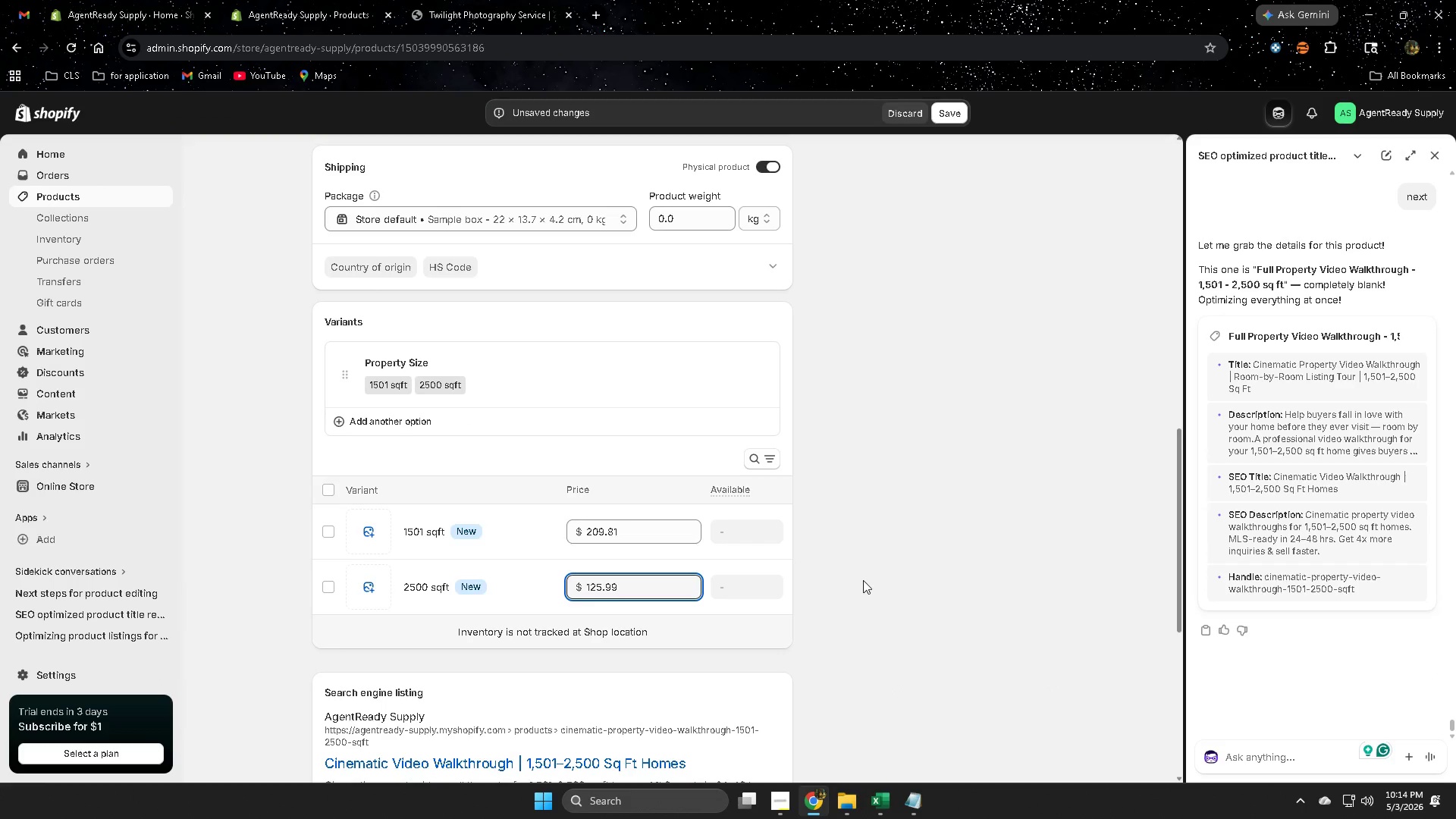 
left_click([872, 565])
 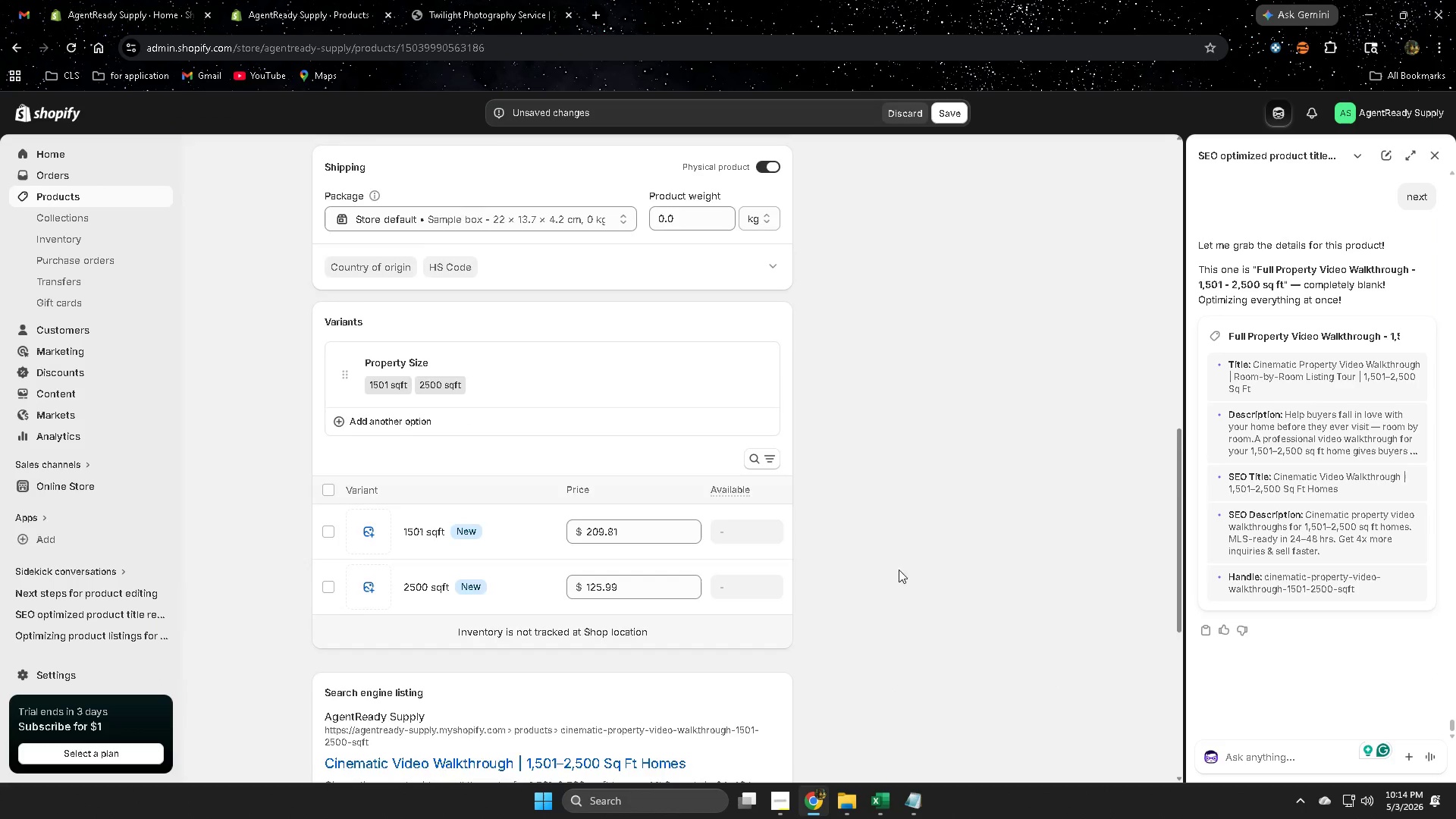 
scroll: coordinate [1188, 626], scroll_direction: down, amount: 8.0
 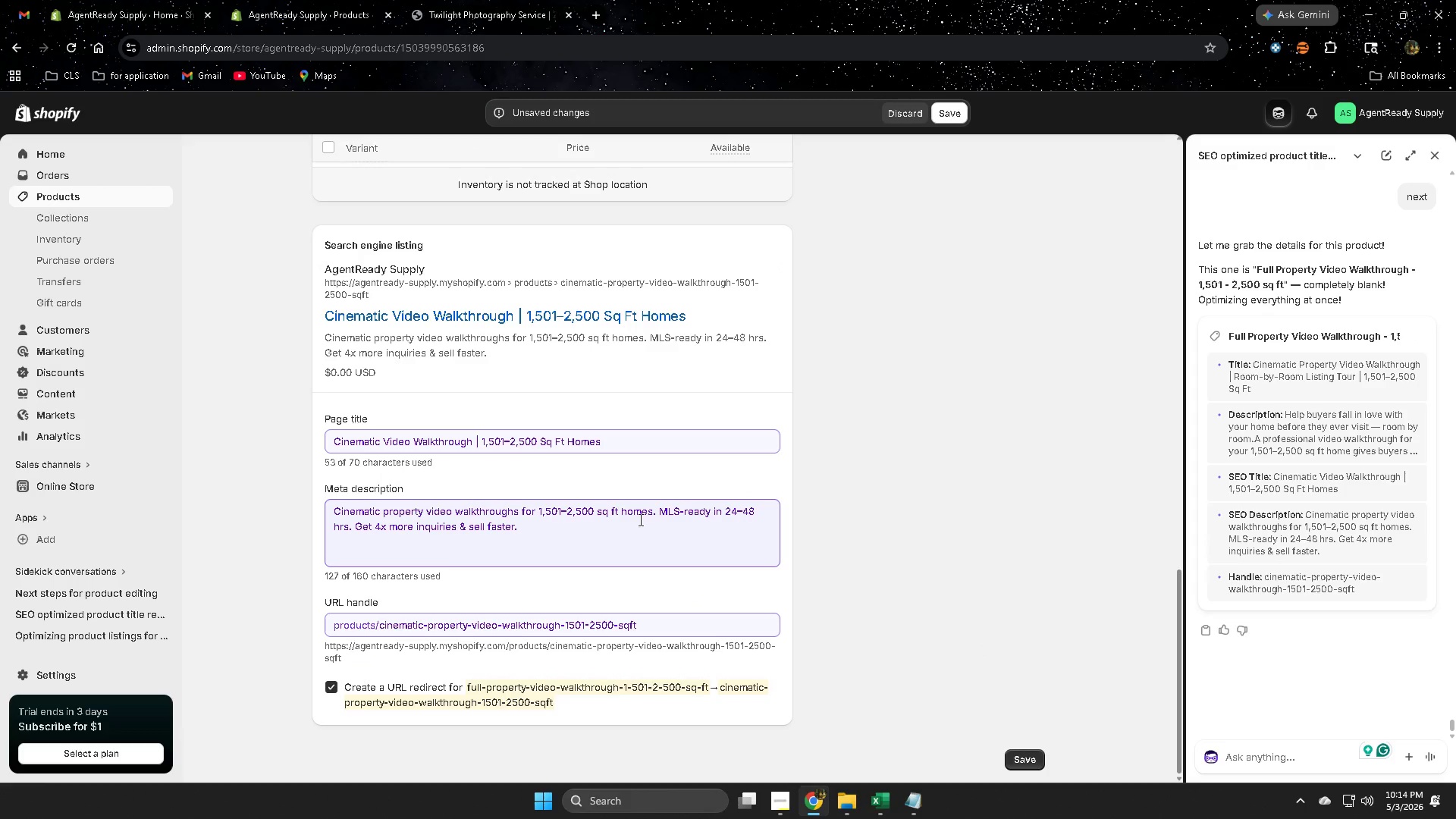 
scroll: coordinate [775, 522], scroll_direction: up, amount: 9.0
 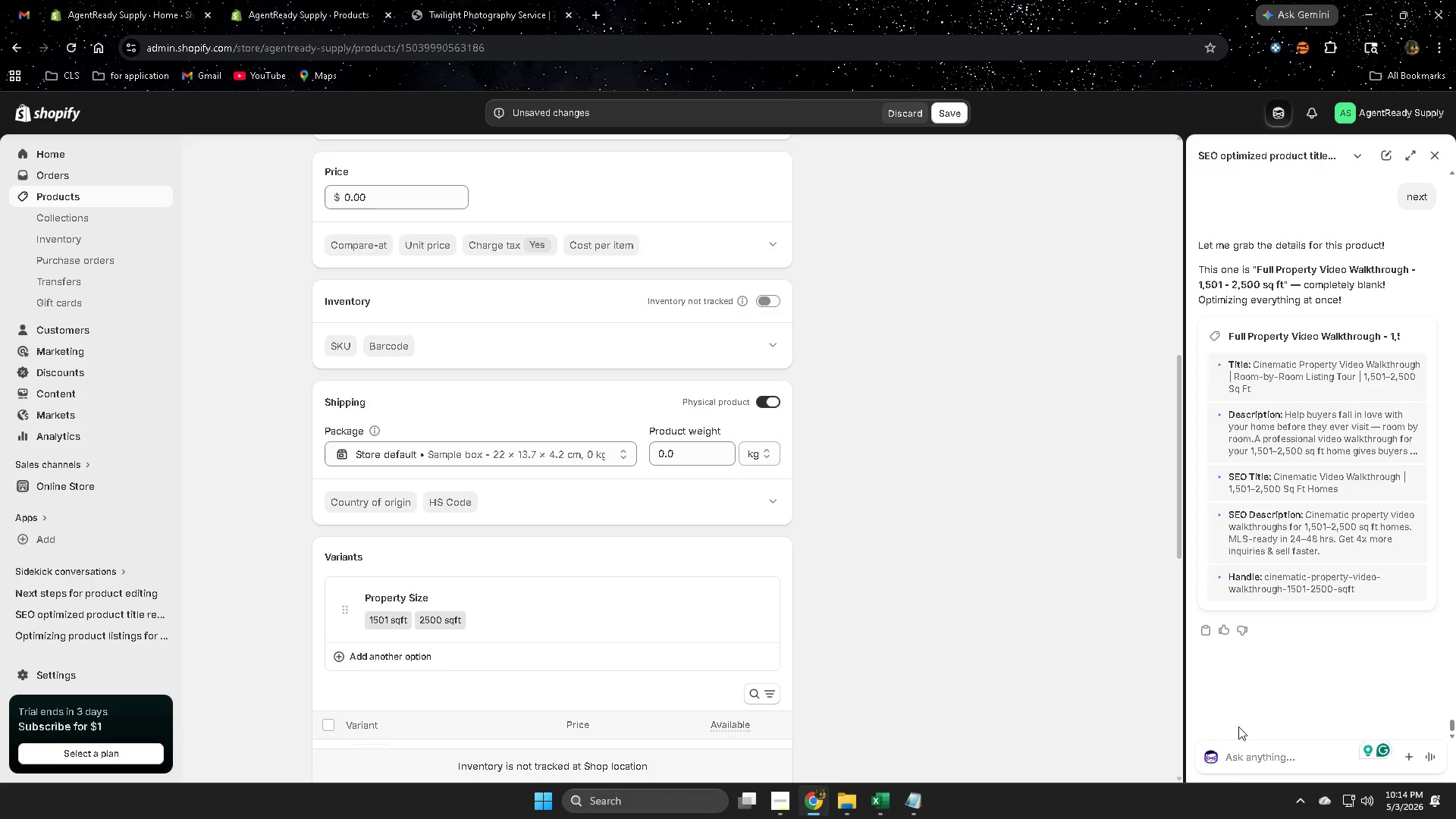 
left_click([1263, 751])
 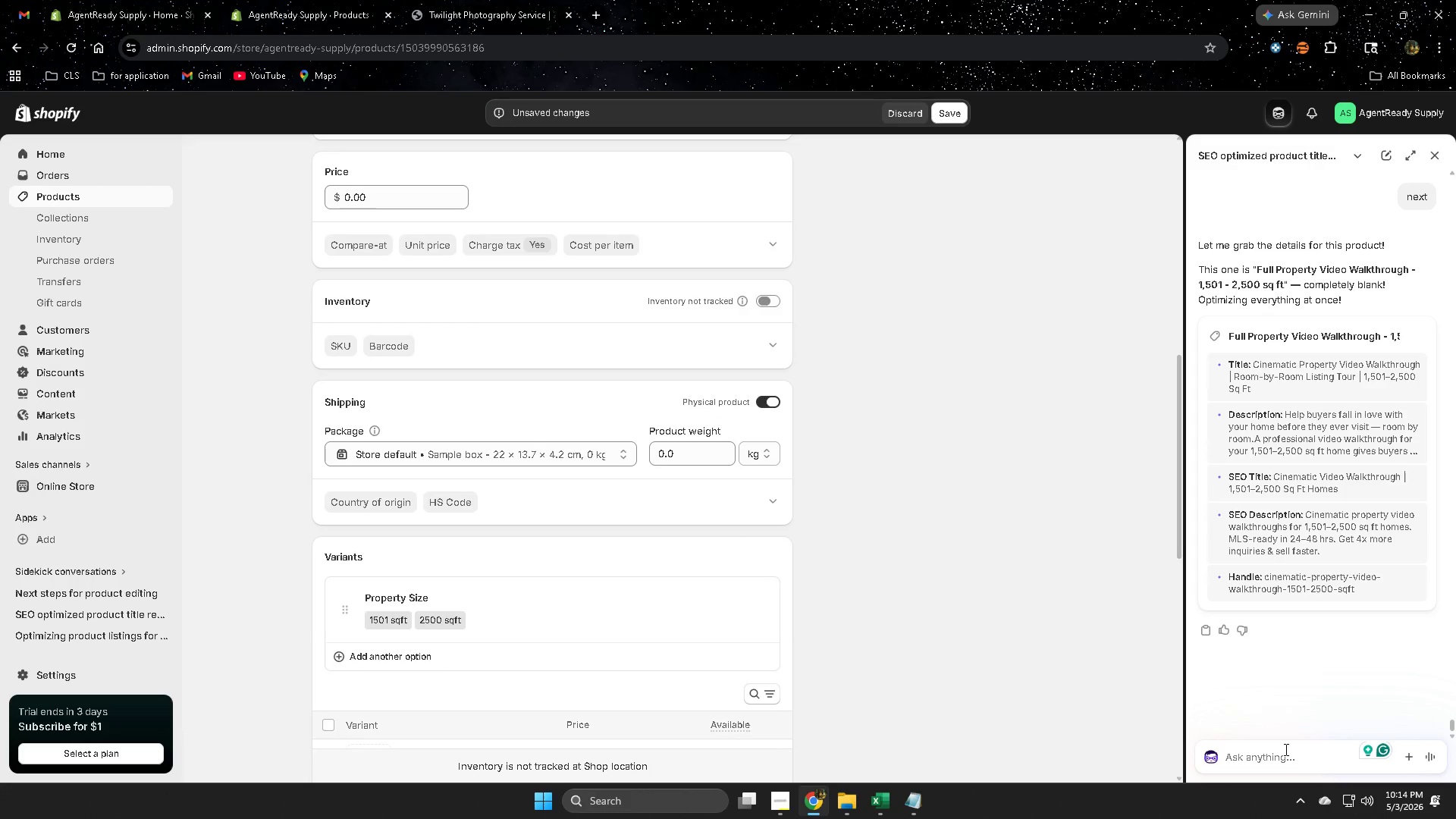 
type(image alt t)
key(Backspace)
type( )
key(Backspace)
type(text)
 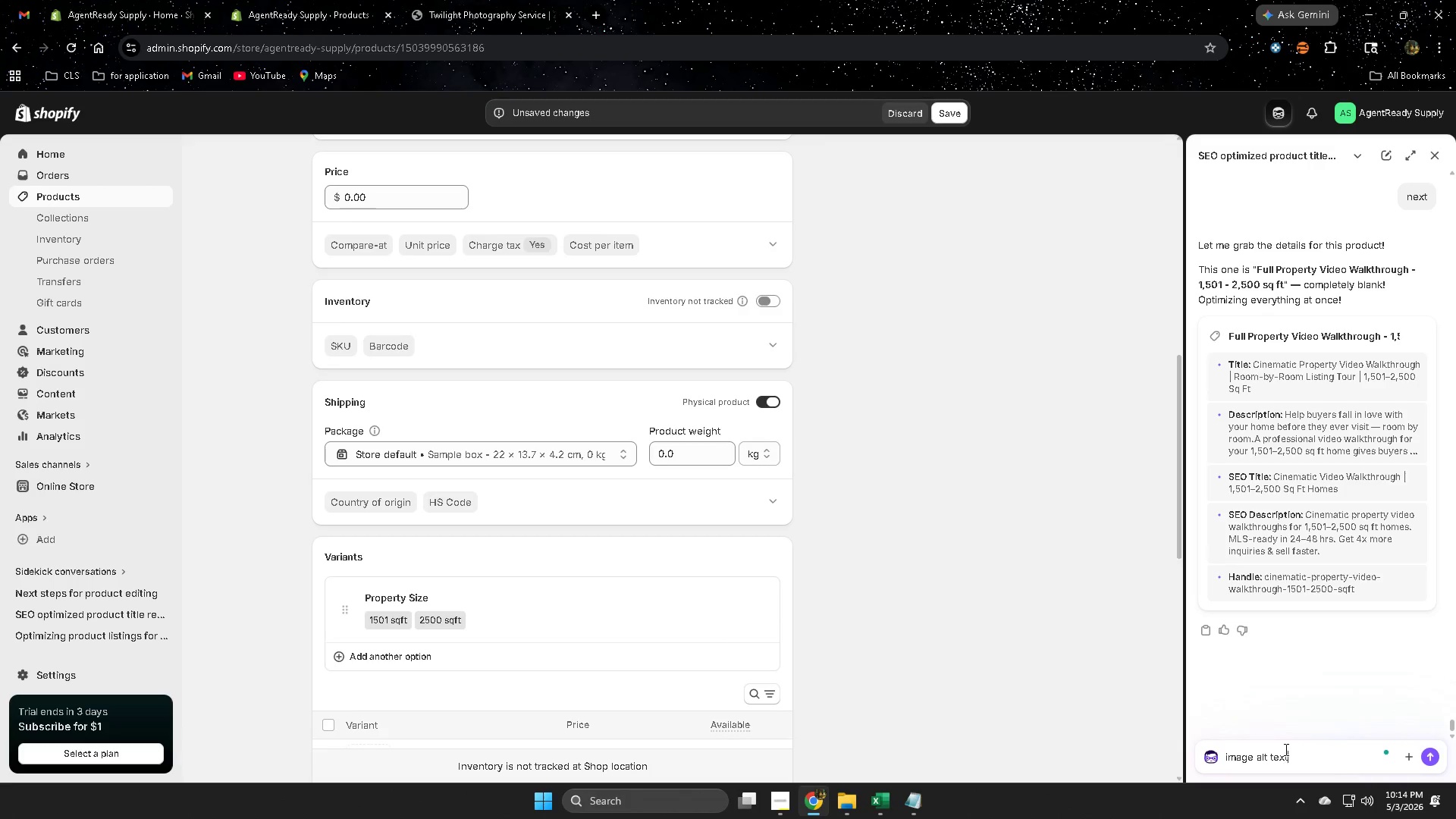 
key(Enter)
 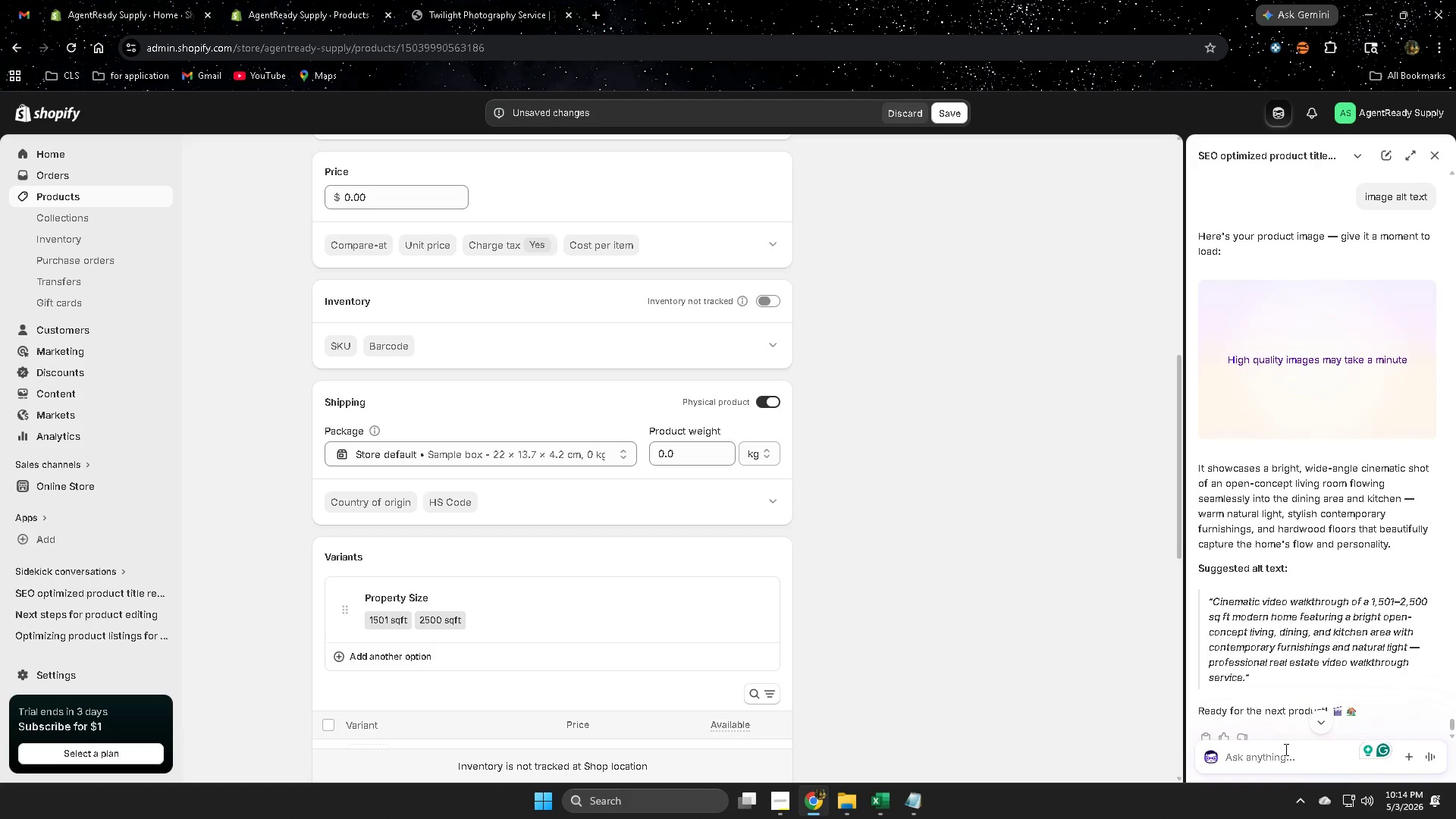 
wait(26.95)
 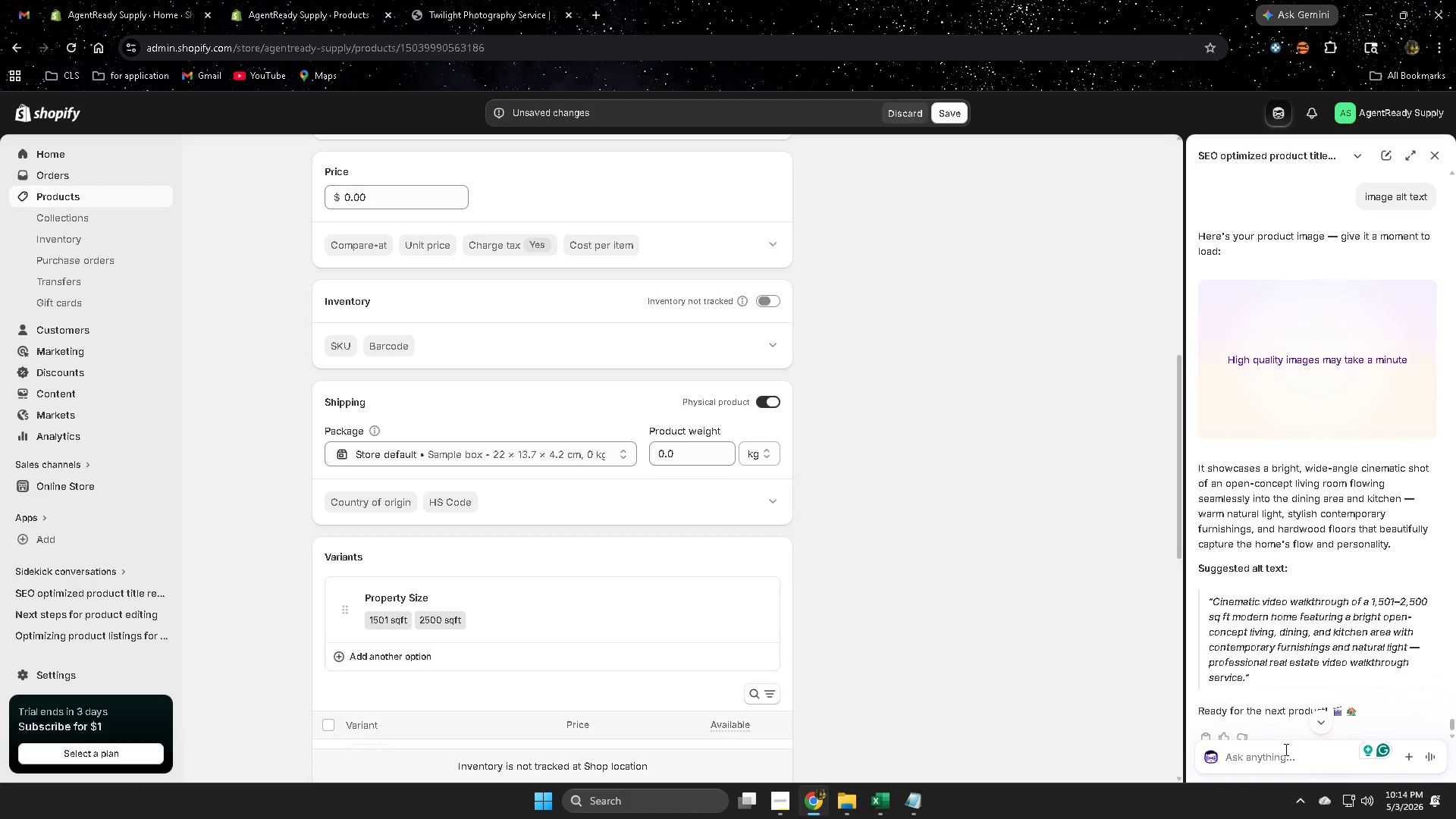 
left_click([1404, 432])
 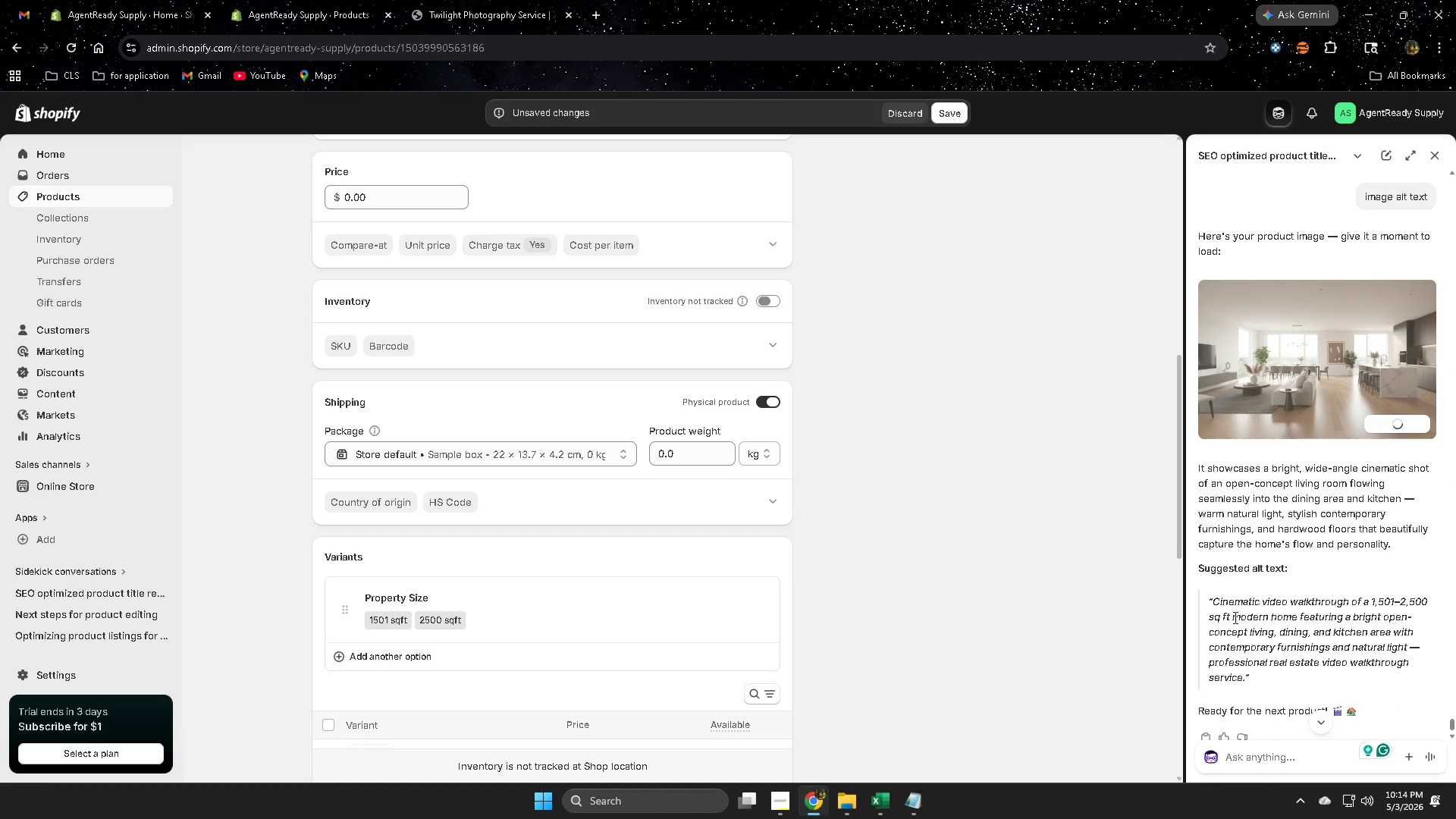 
left_click([1220, 598])
 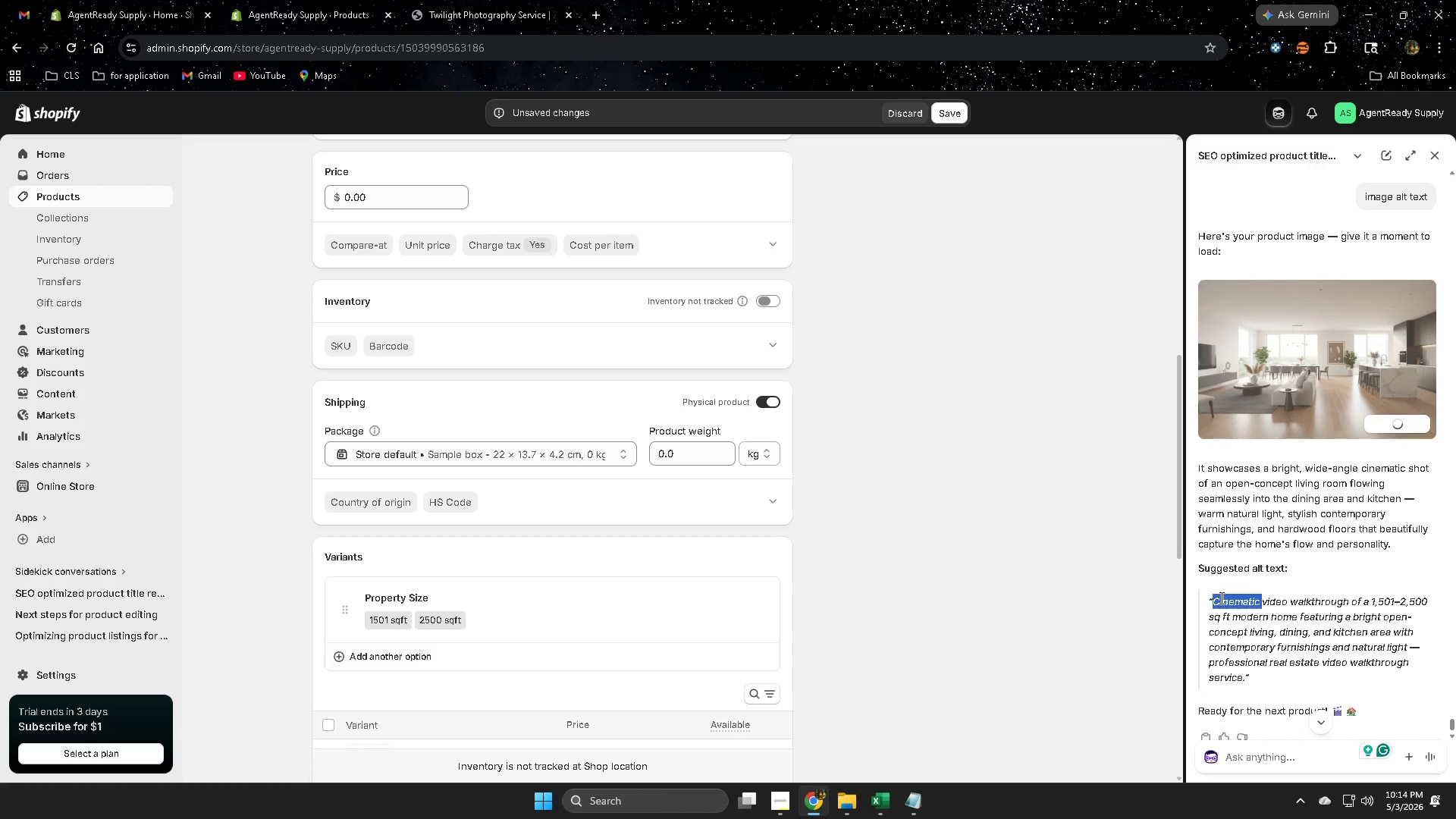 
left_click_drag(start_coordinate=[1220, 598], to_coordinate=[1243, 679])
 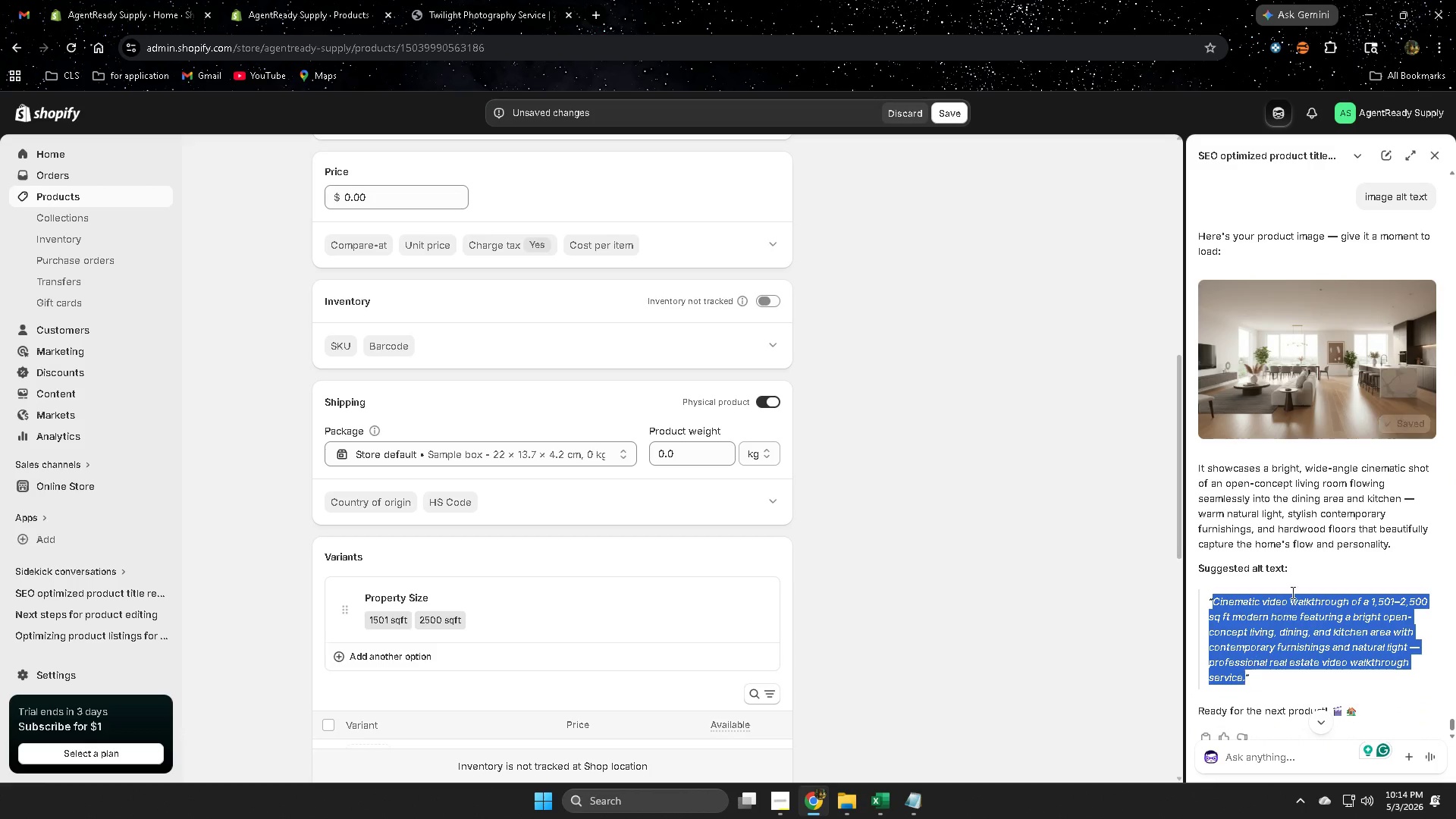 
key(Control+C)
 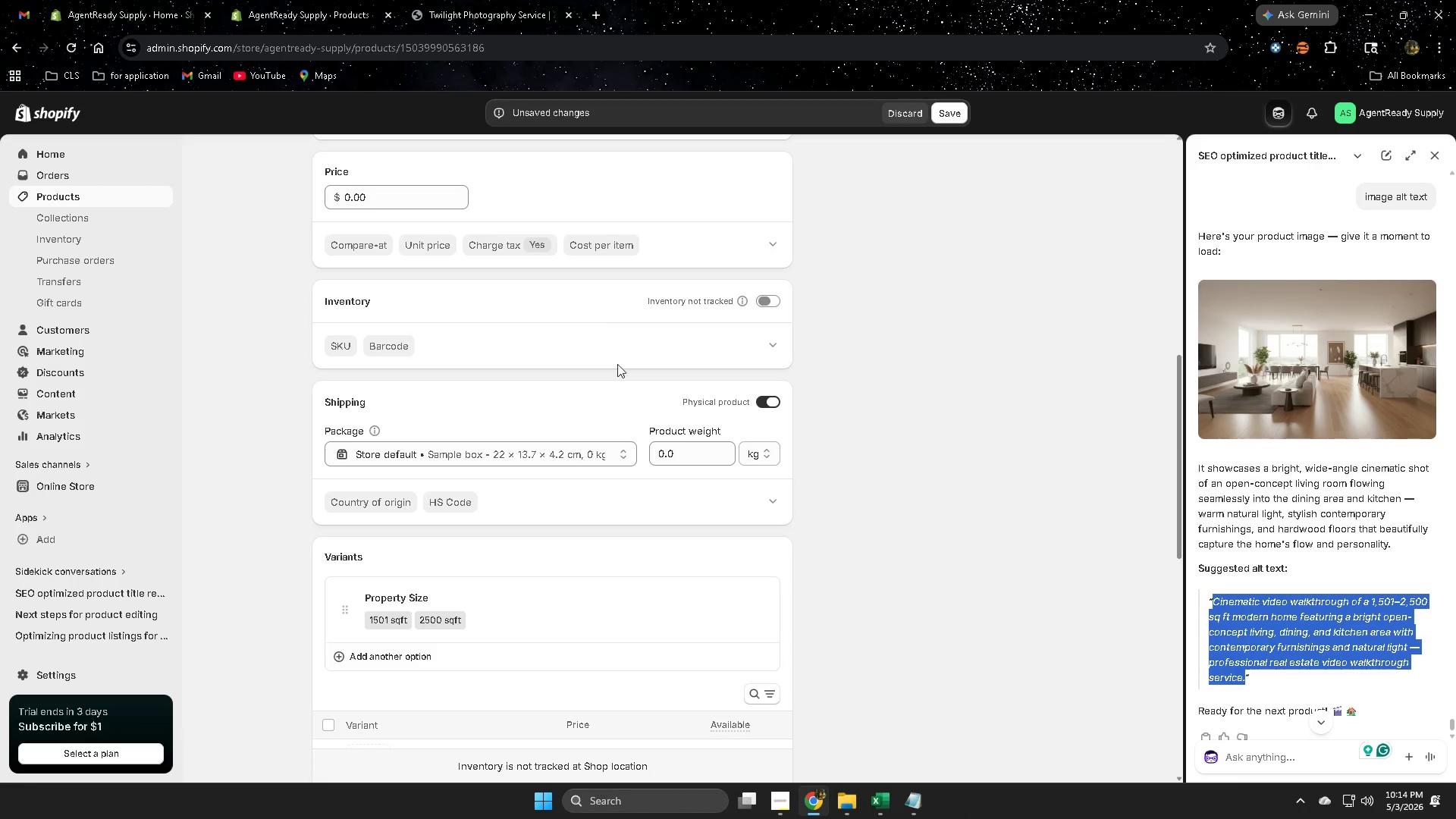 
scroll: coordinate [541, 631], scroll_direction: up, amount: 5.0
 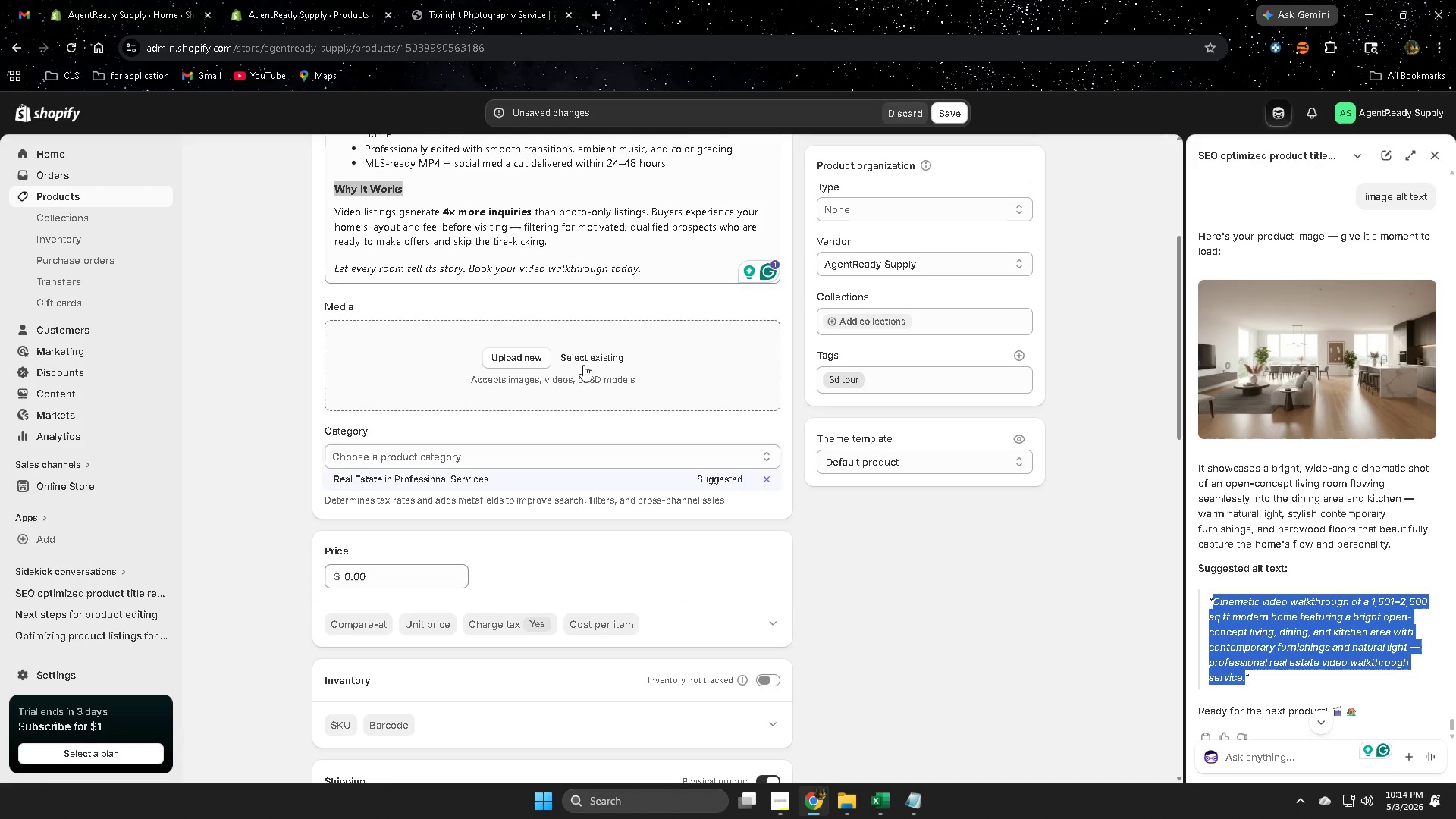 
left_click([585, 355])
 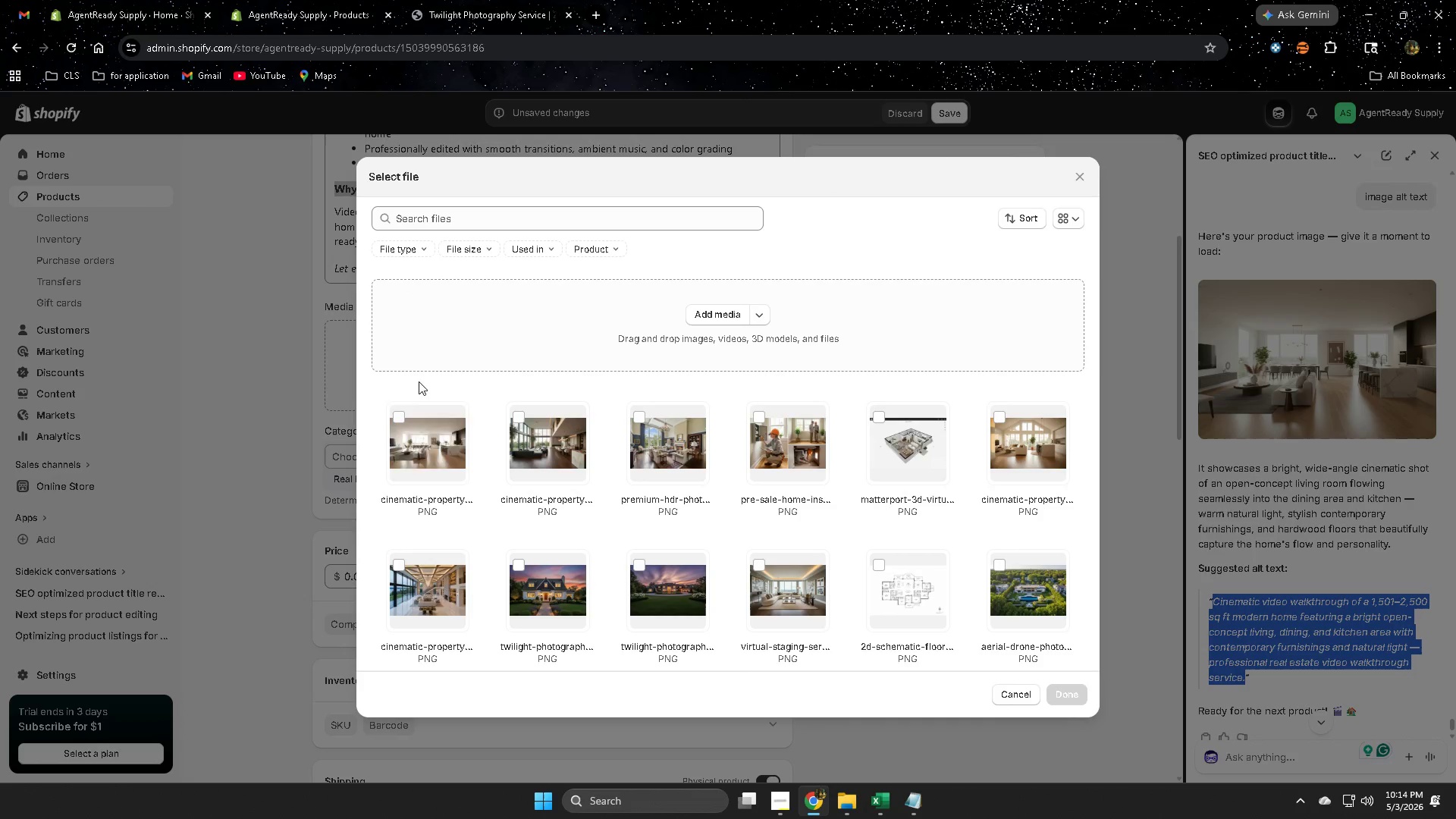 
left_click([396, 417])
 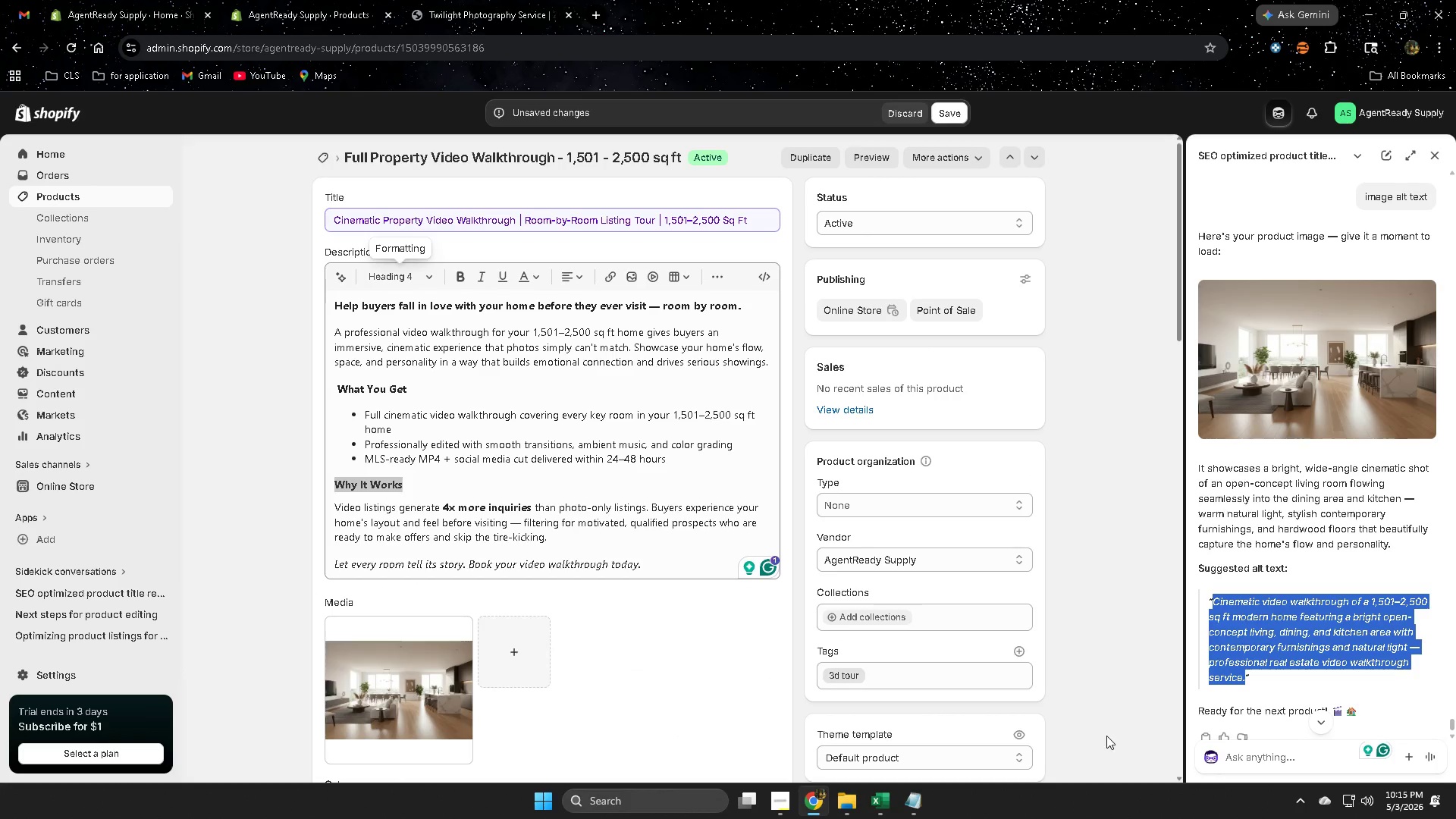 
wait(9.3)
 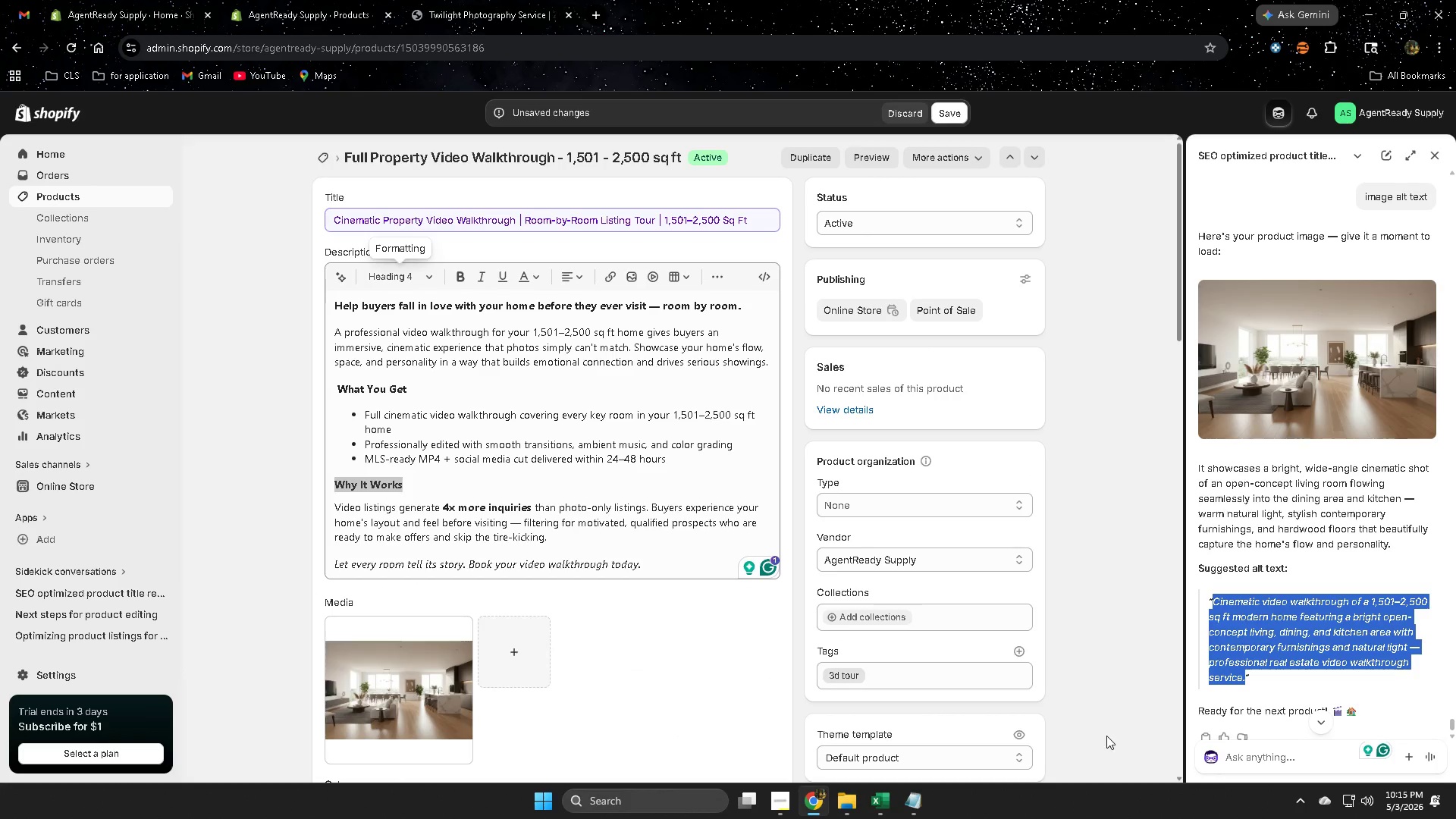 
left_click([1307, 361])
 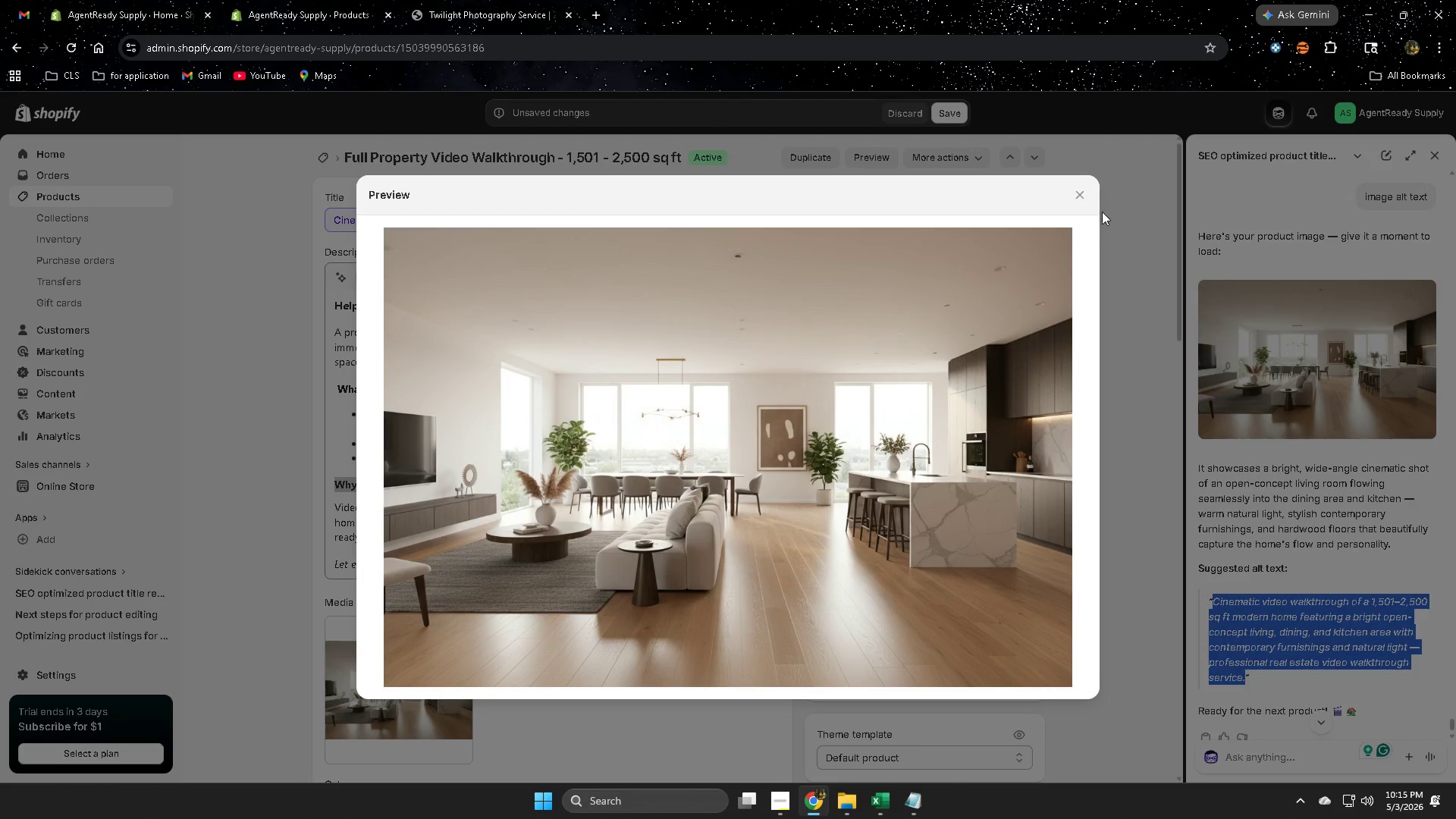 
left_click([1078, 196])
 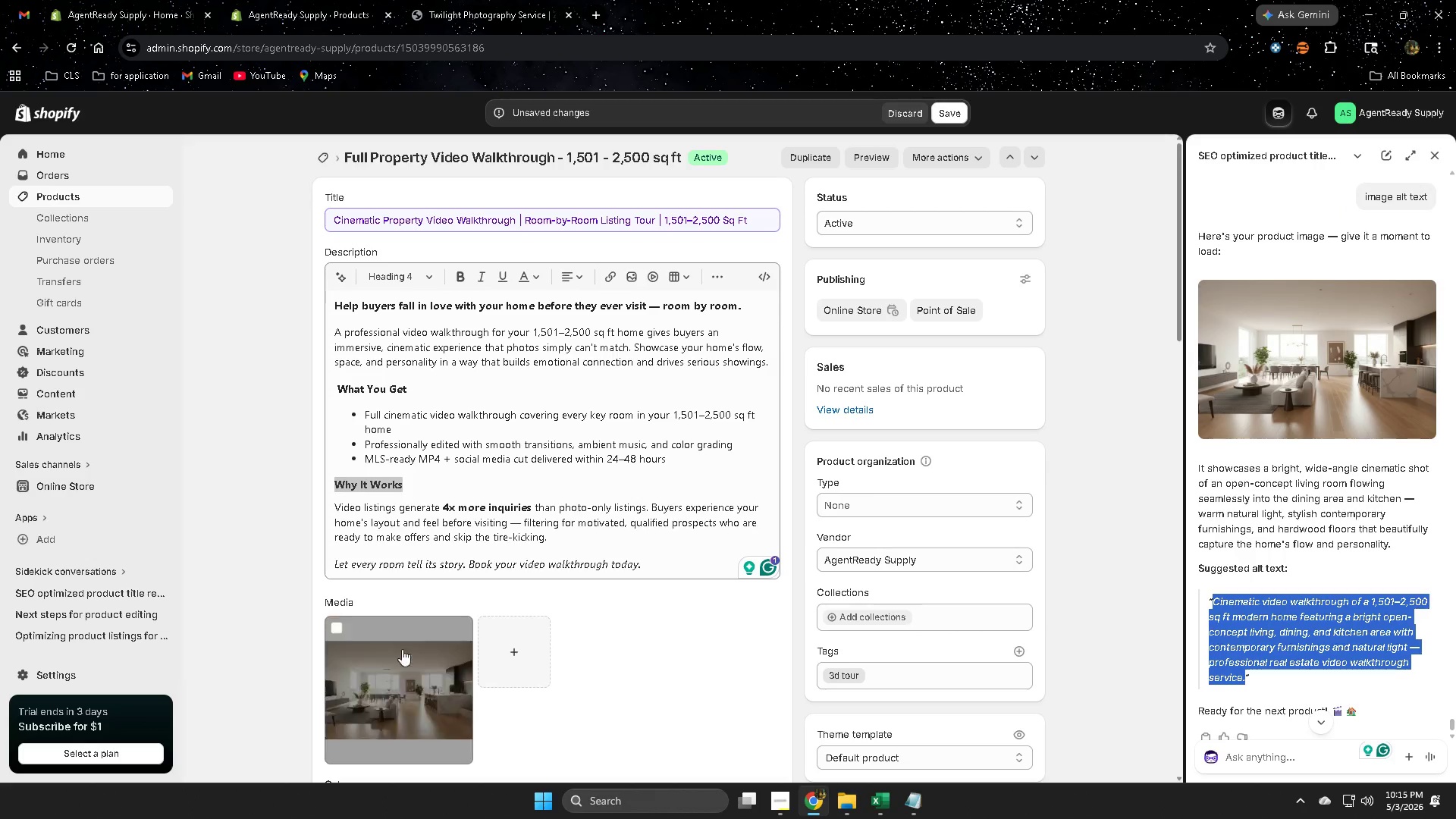 
left_click([388, 681])
 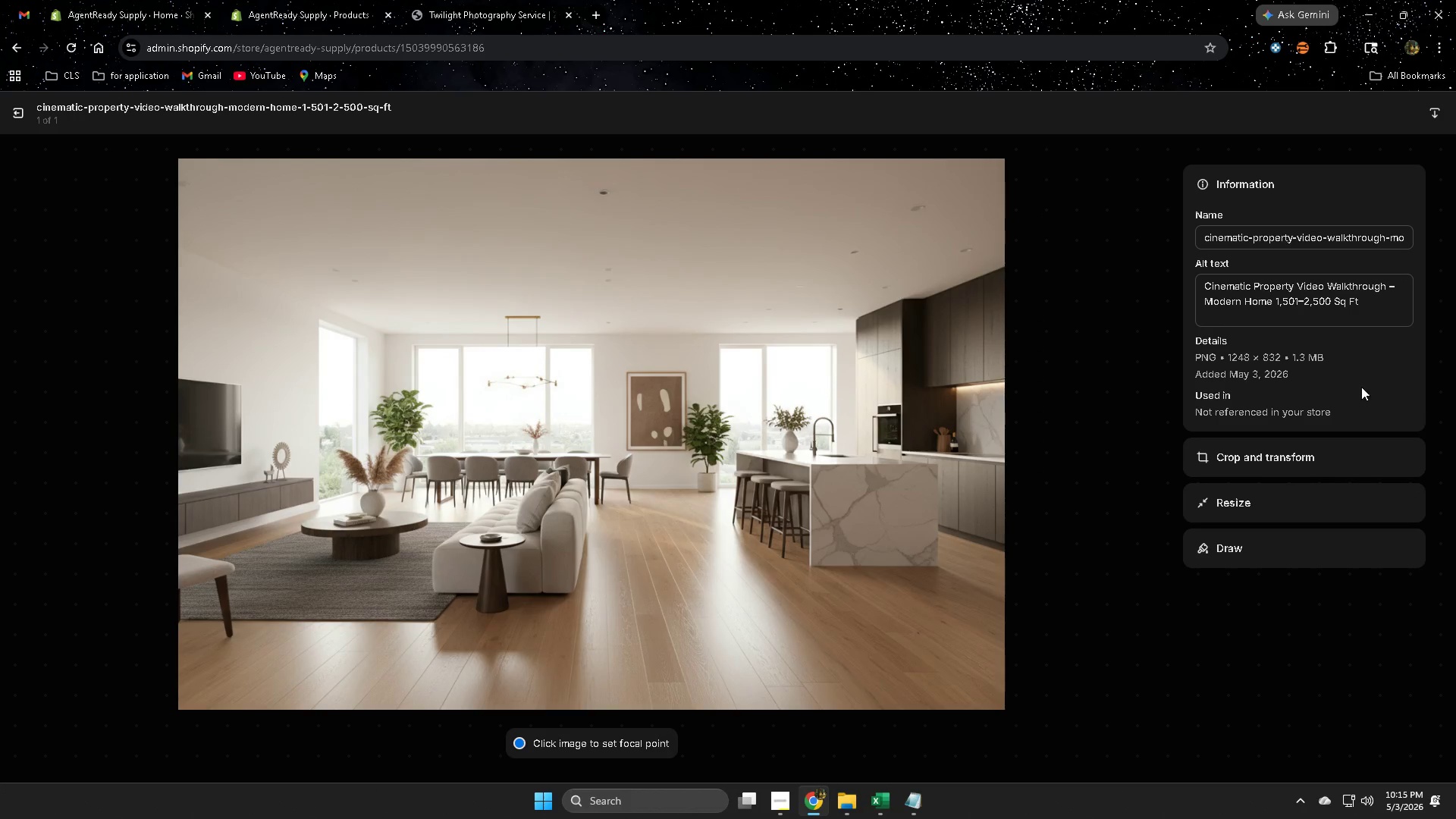 
double_click([1367, 306])
 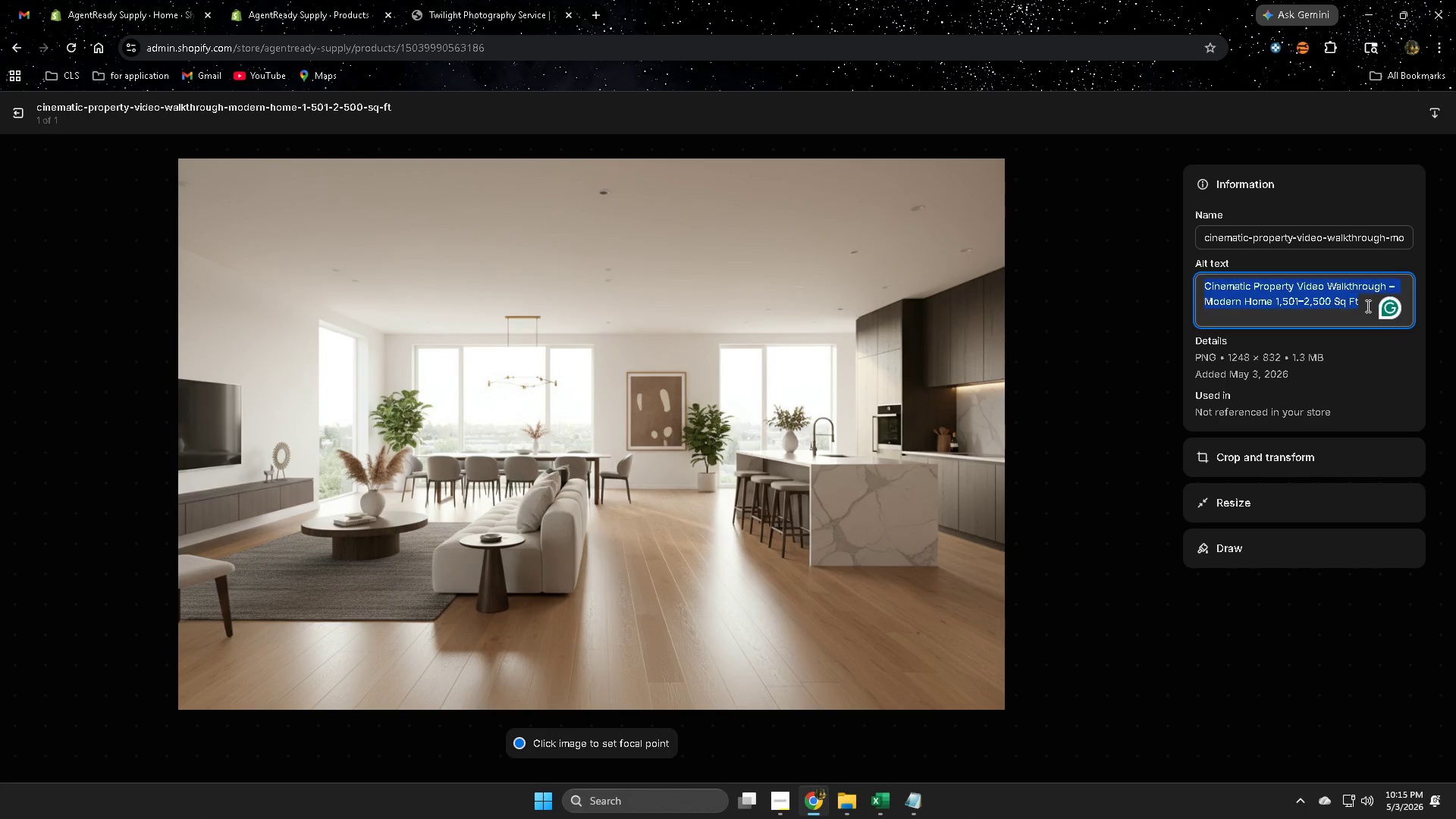 
triple_click([1367, 306])
 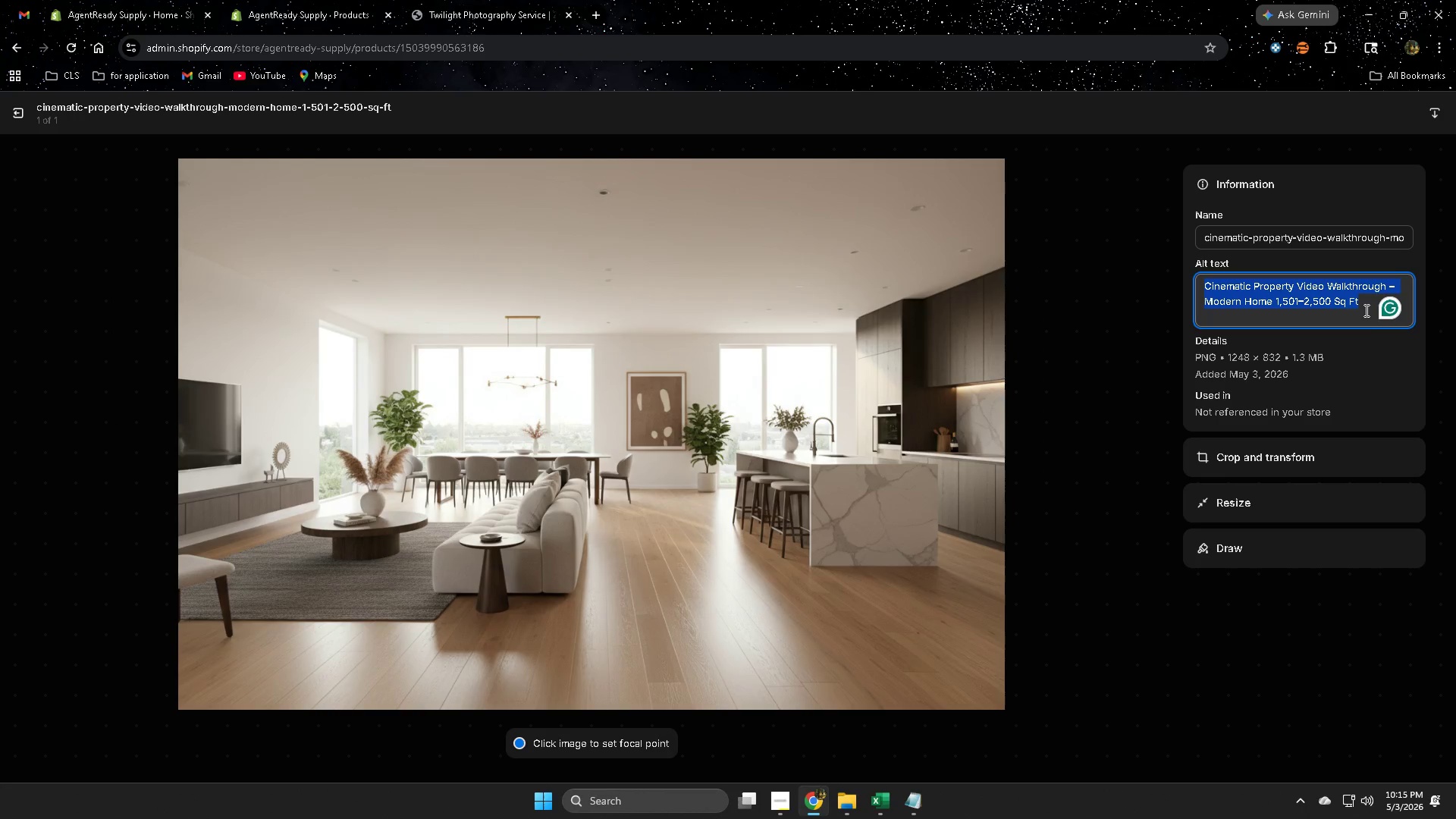 
key(Control+V)
 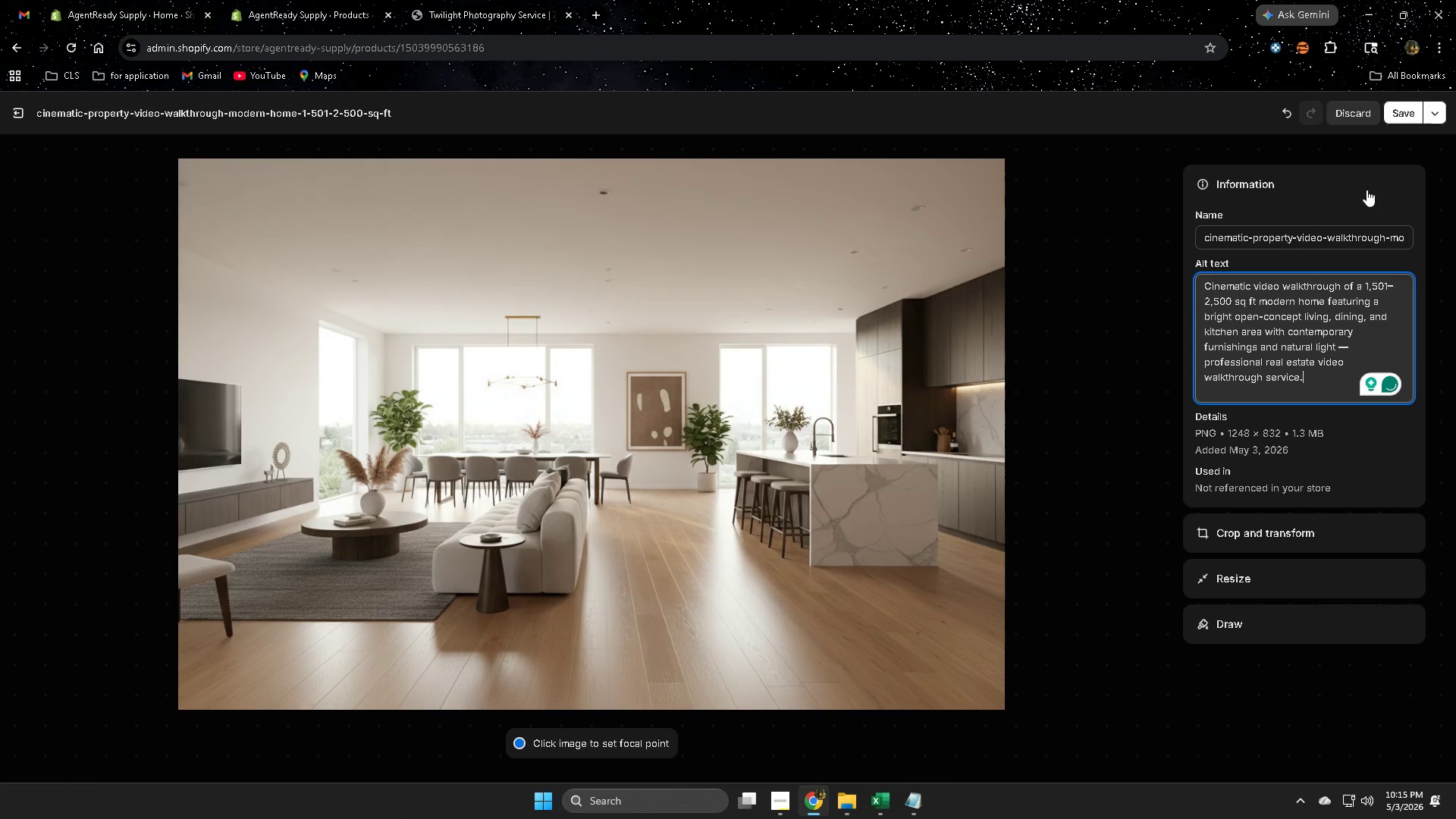 
left_click([1400, 111])
 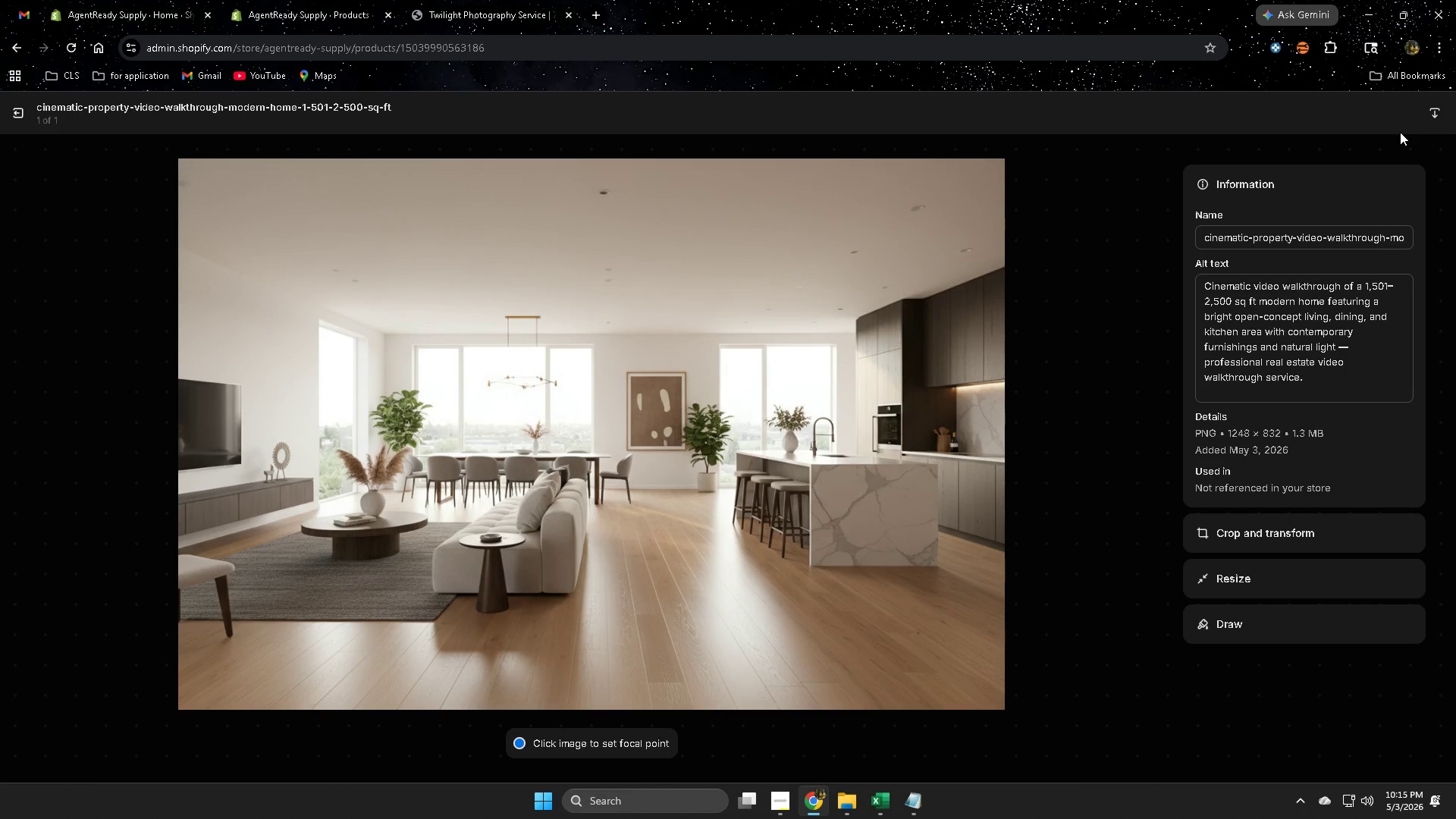 
wait(17.8)
 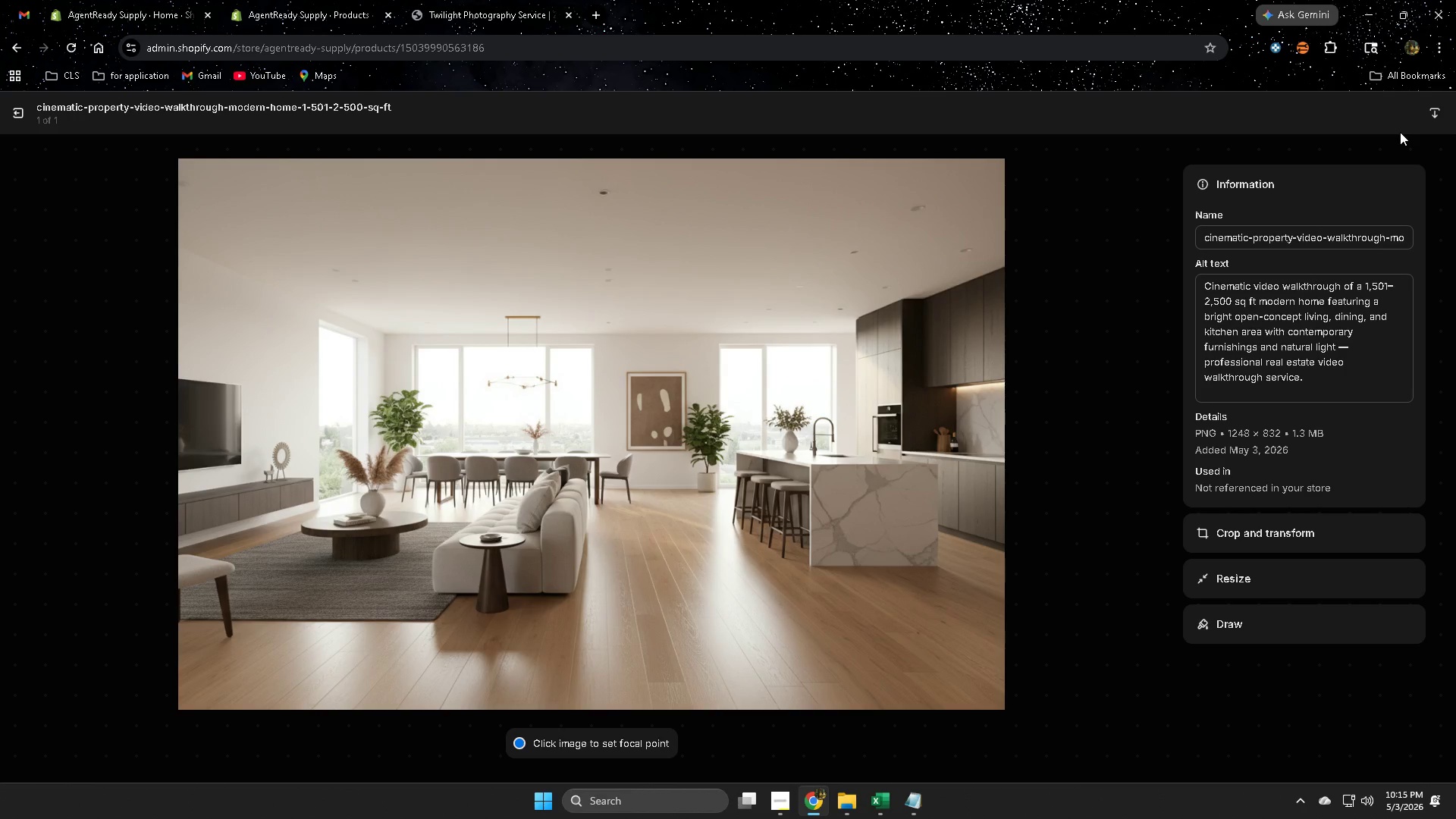 
left_click([11, 115])
 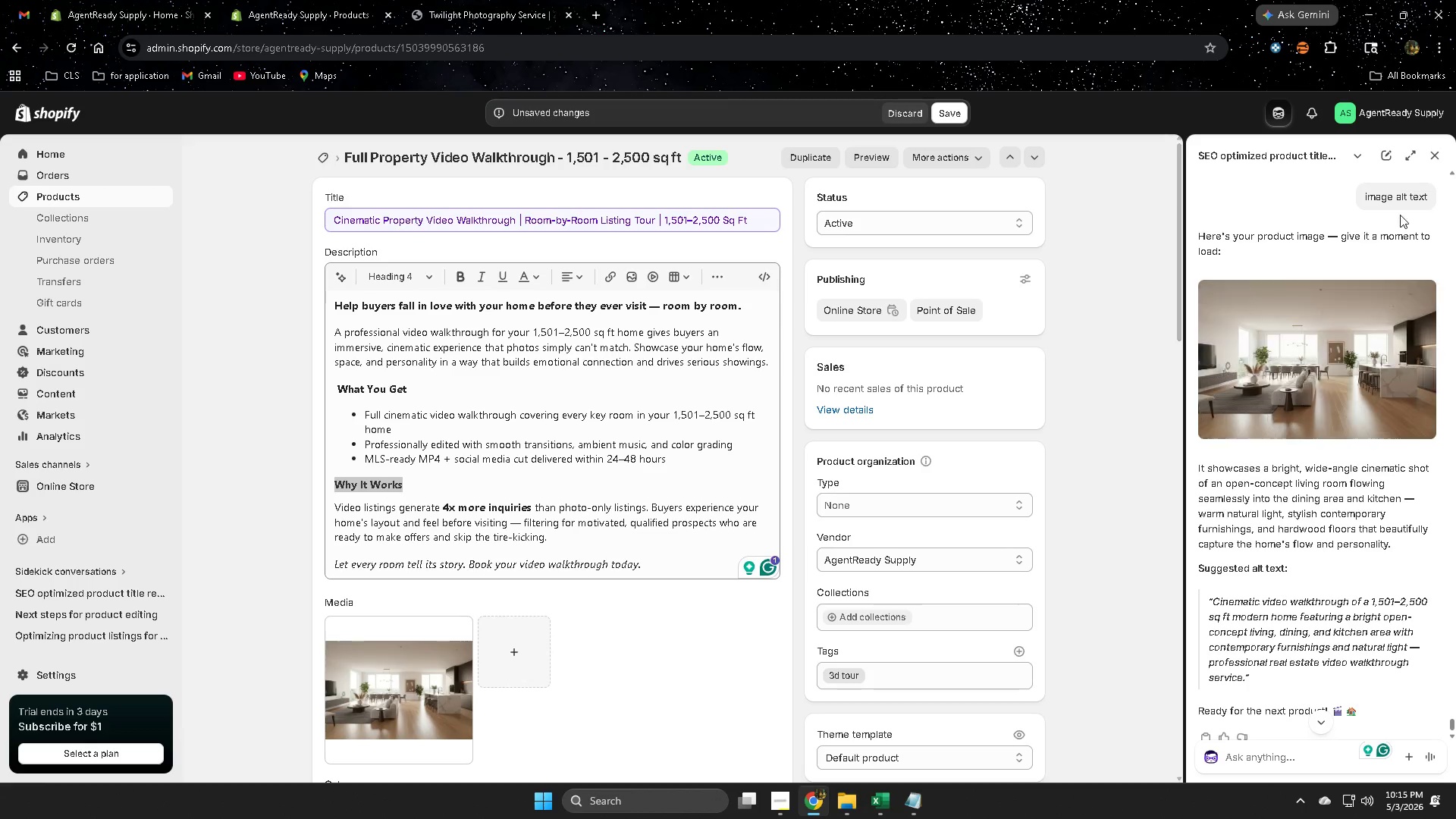 
wait(7.48)
 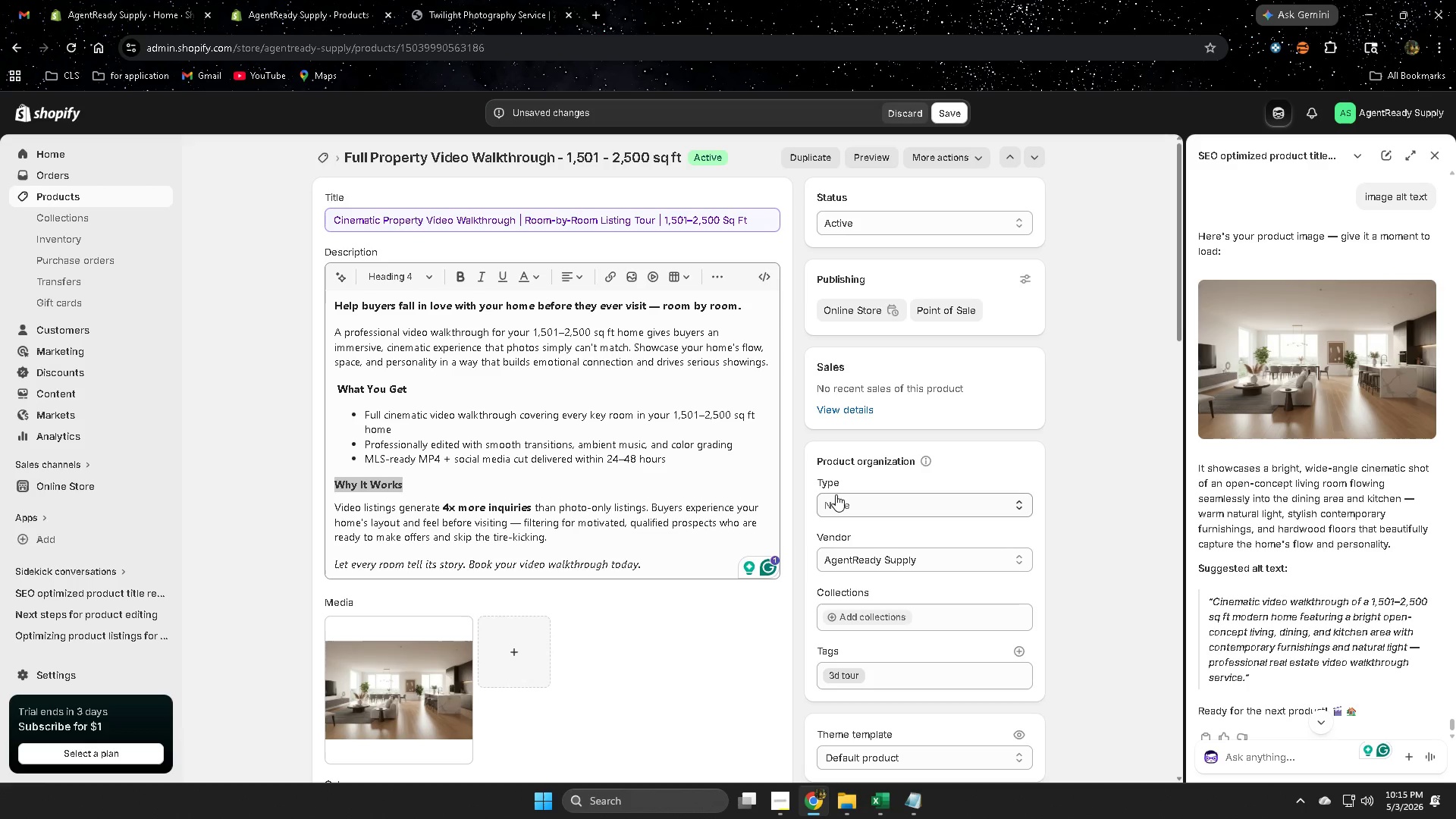 
left_click([949, 113])